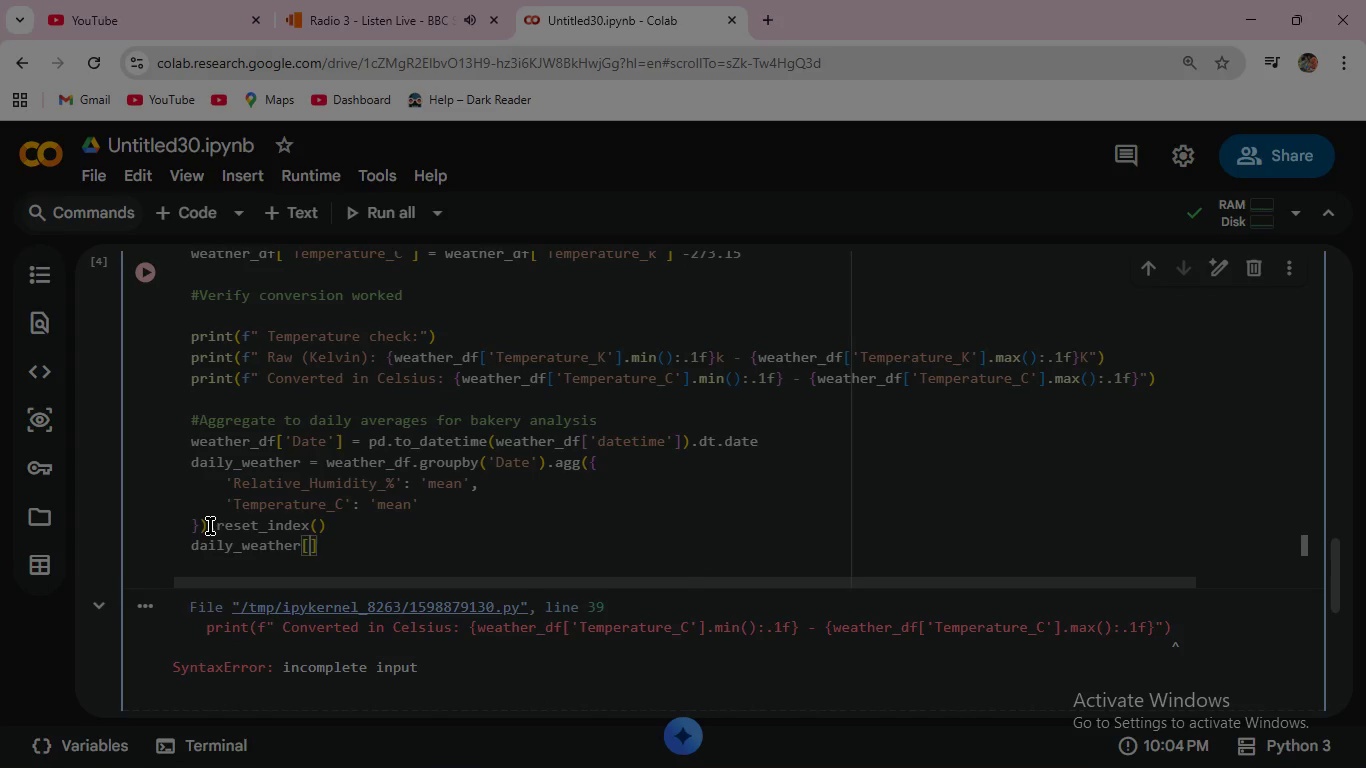 
type(['Date)
 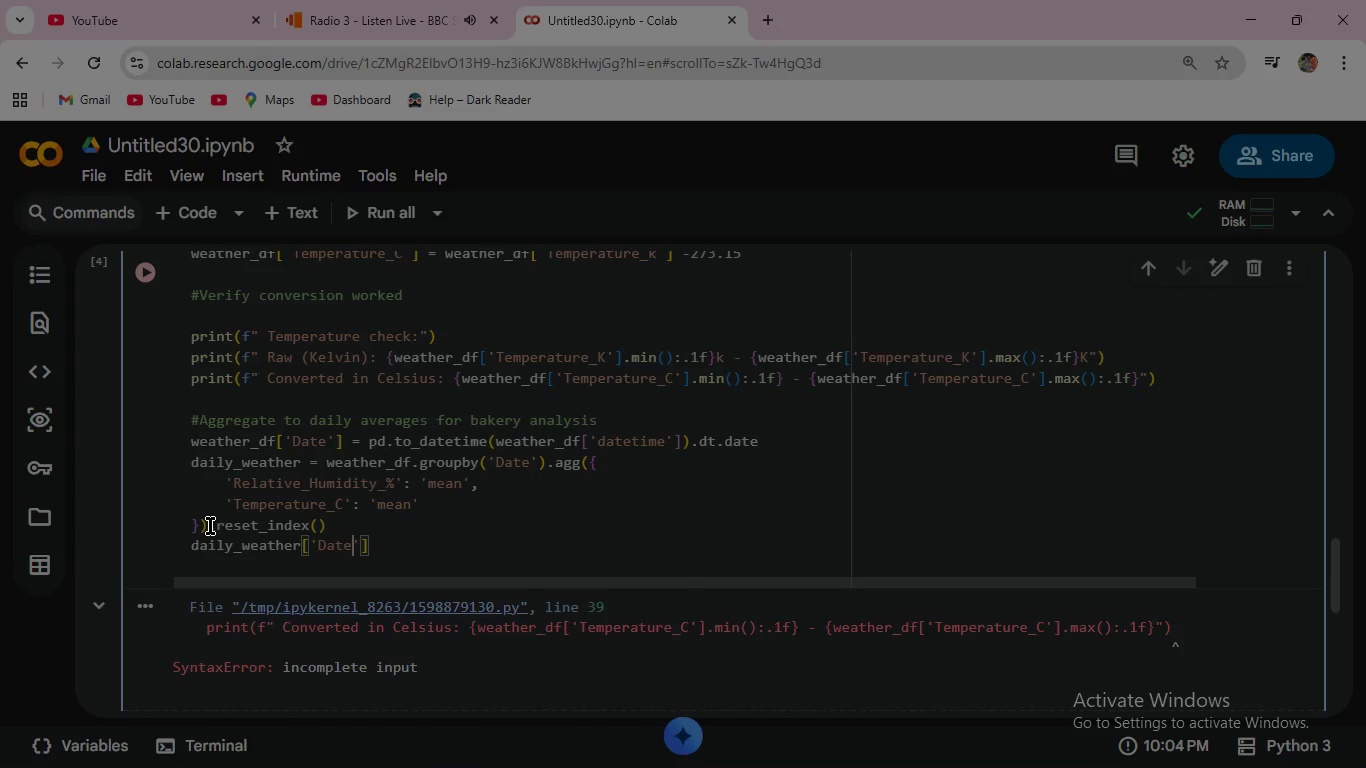 
key(ArrowRight)
 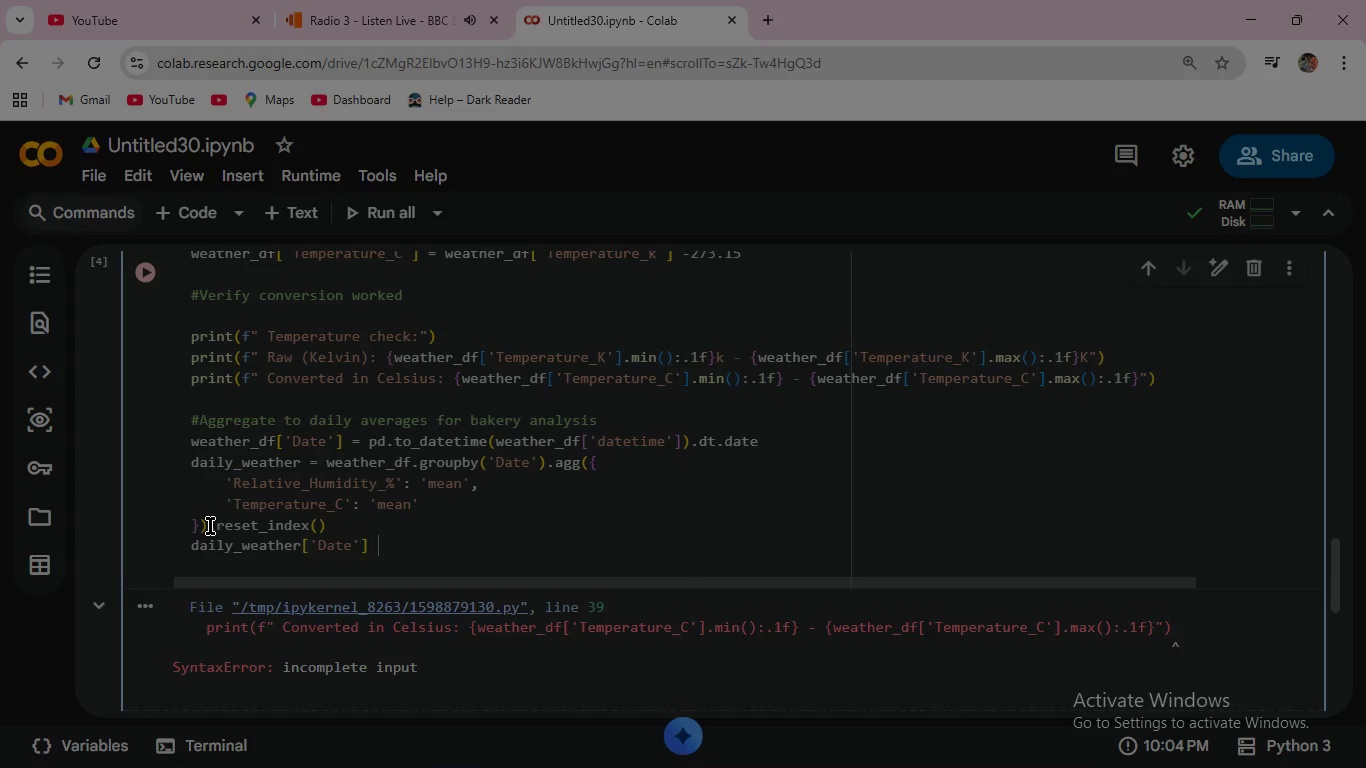 
key(ArrowRight)
 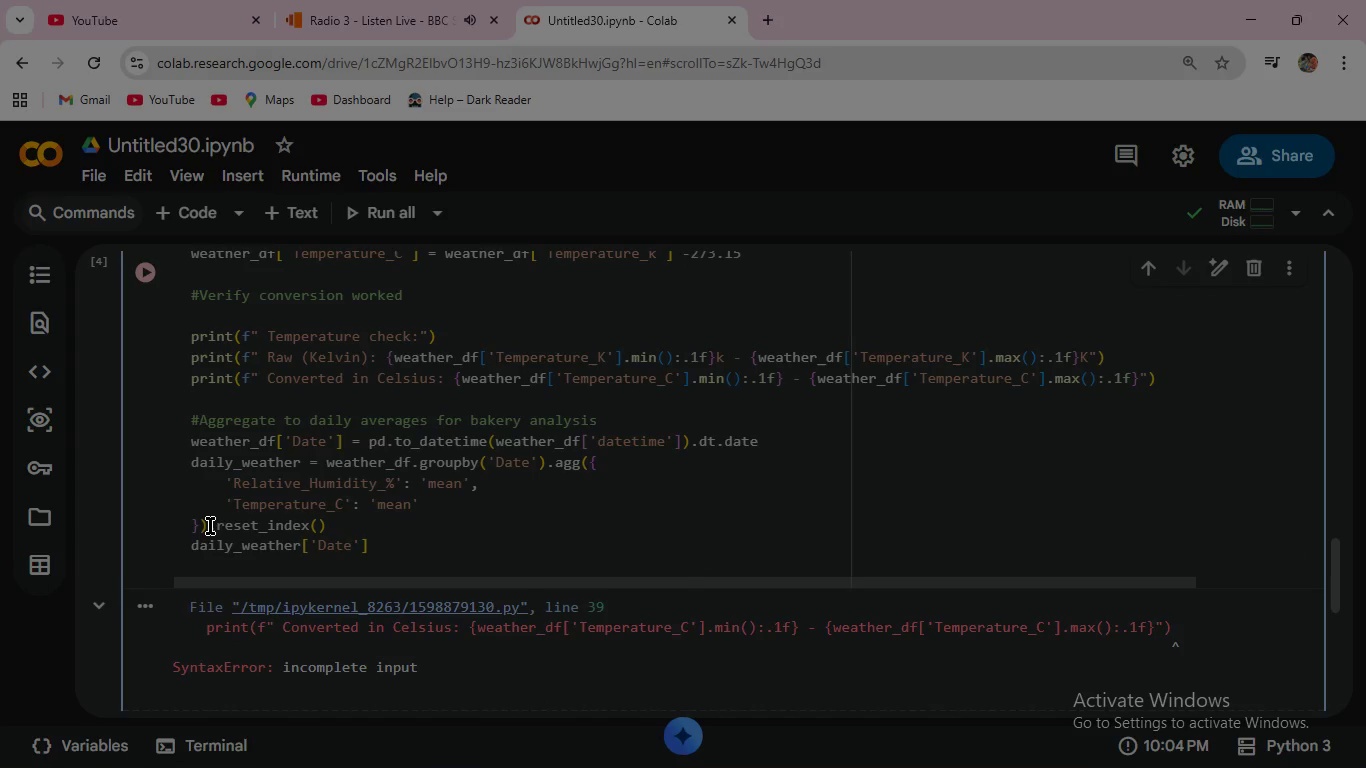 
type( = pd.to)
 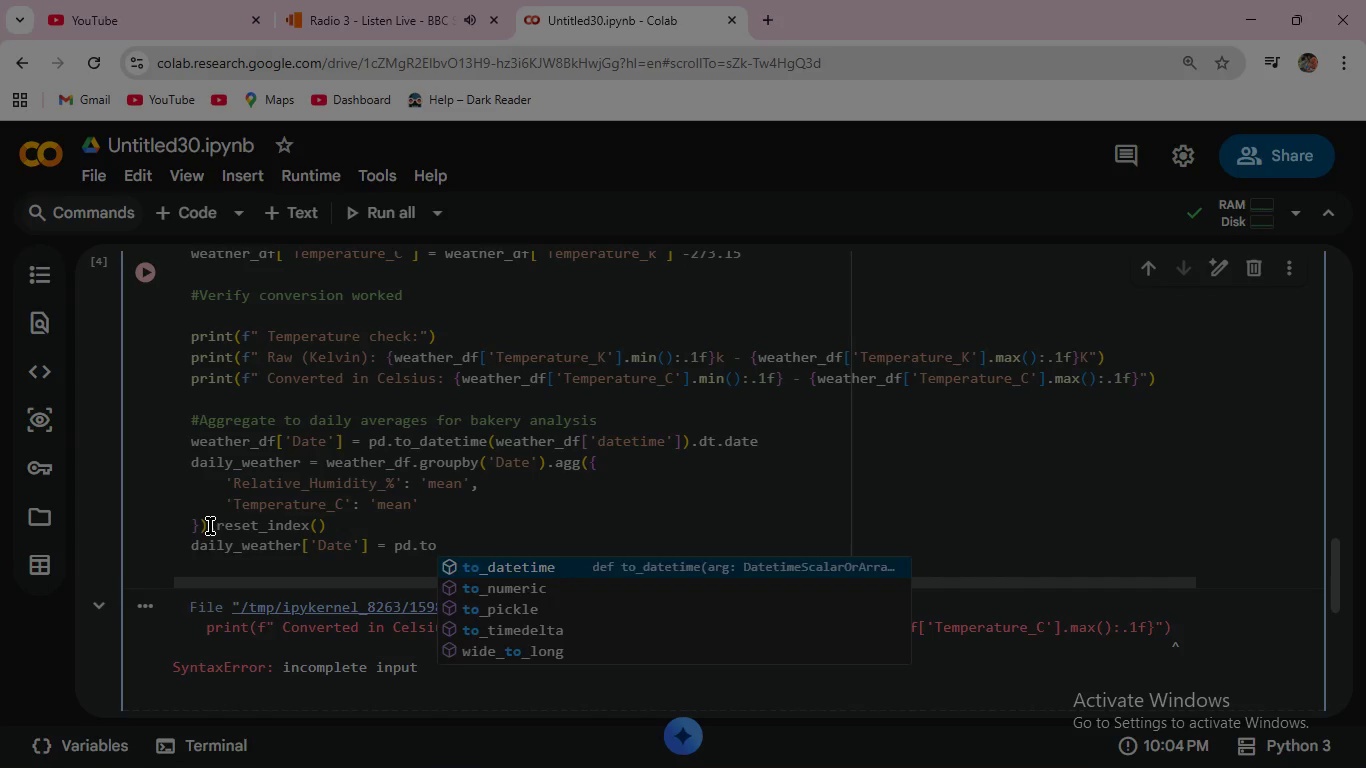 
key(Enter)
 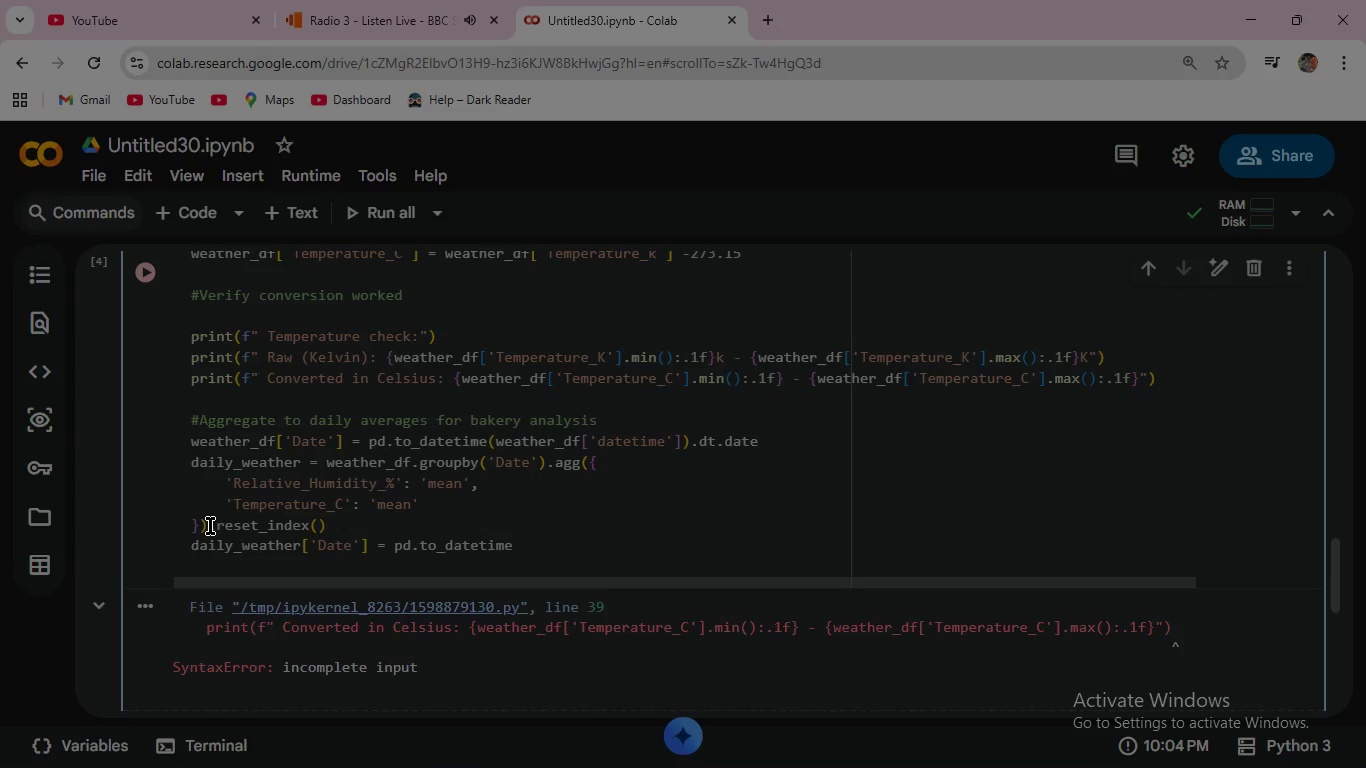 
type((daily)
 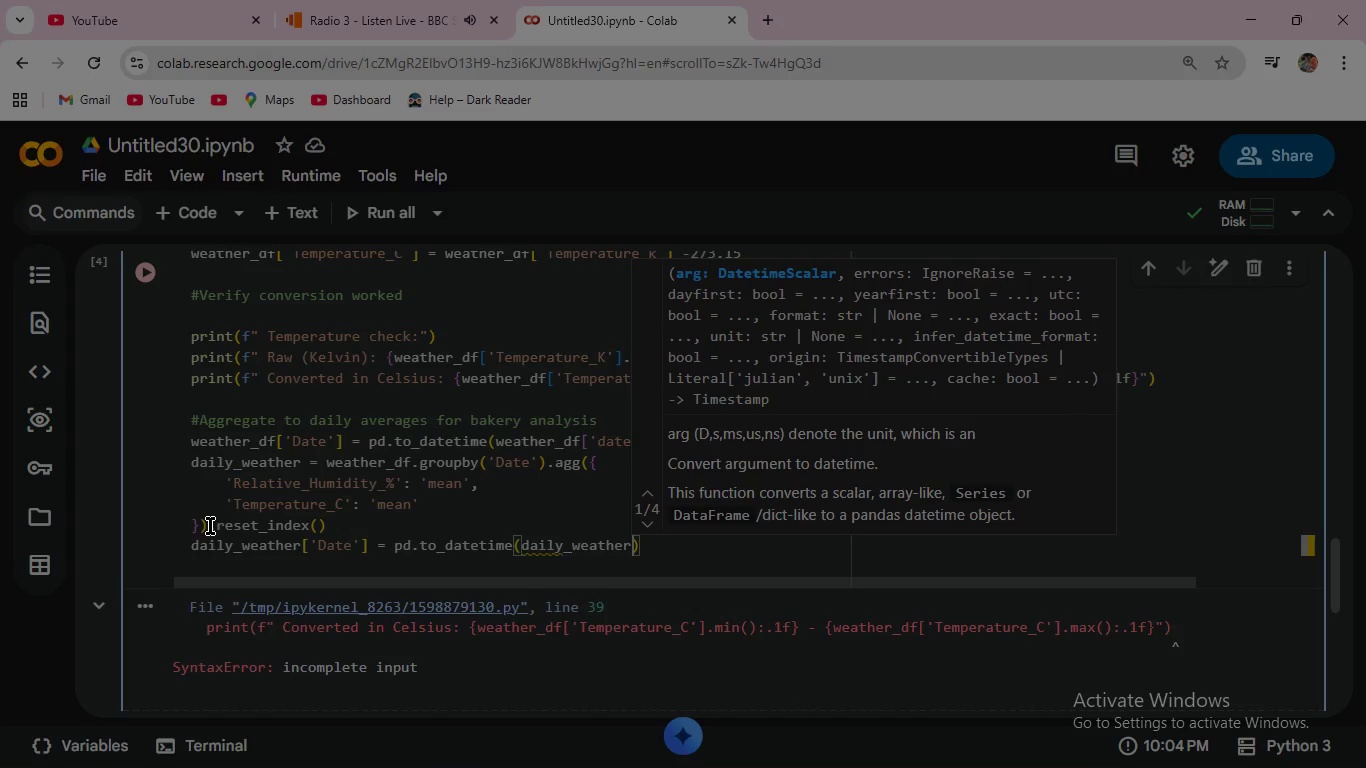 
key(Enter)
 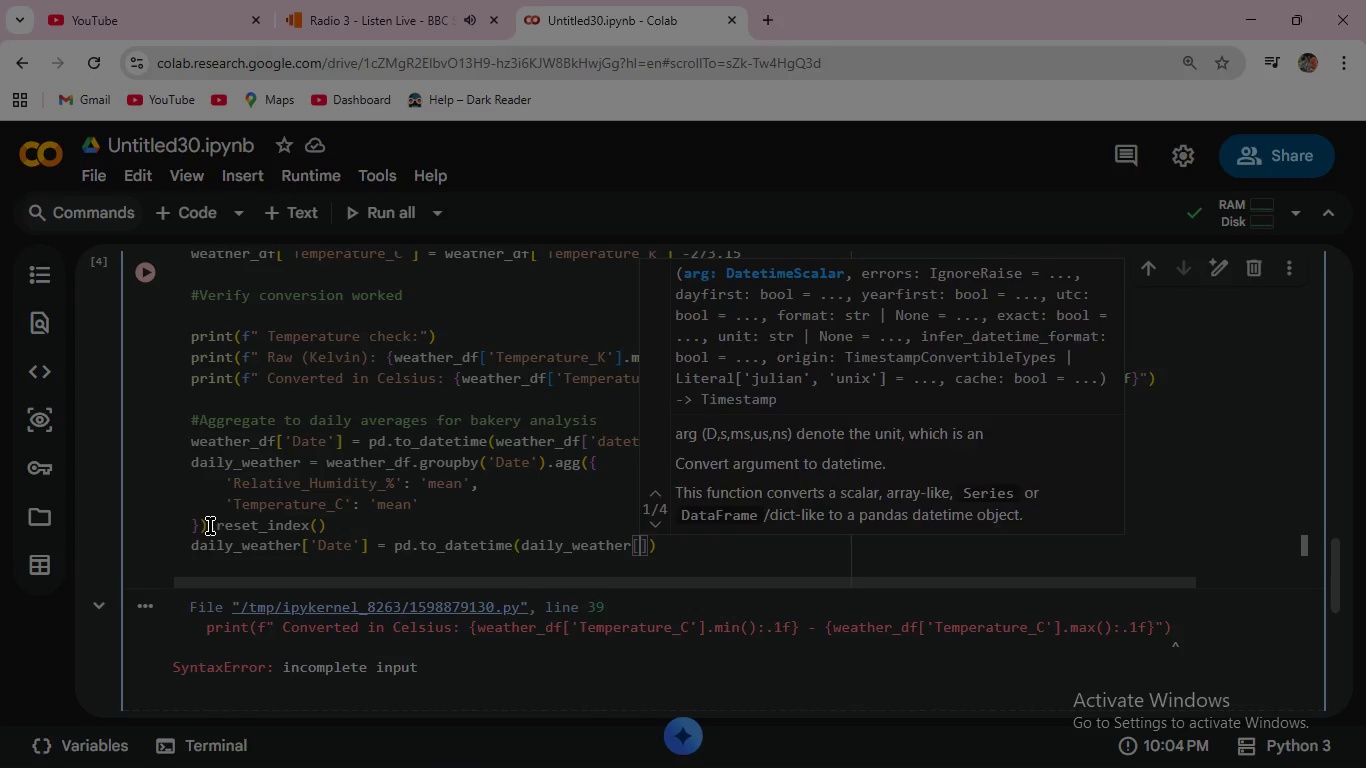 
key(BracketLeft)
 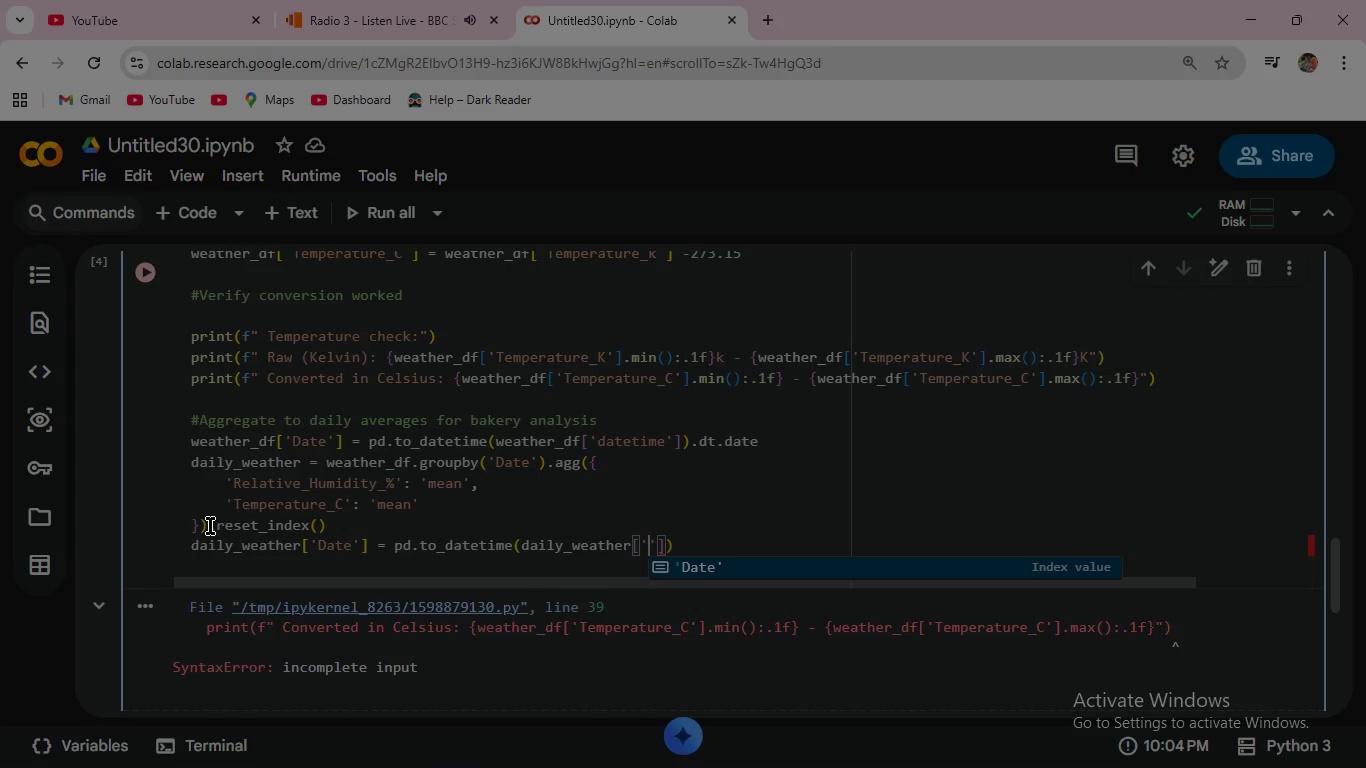 
key(Quote)
 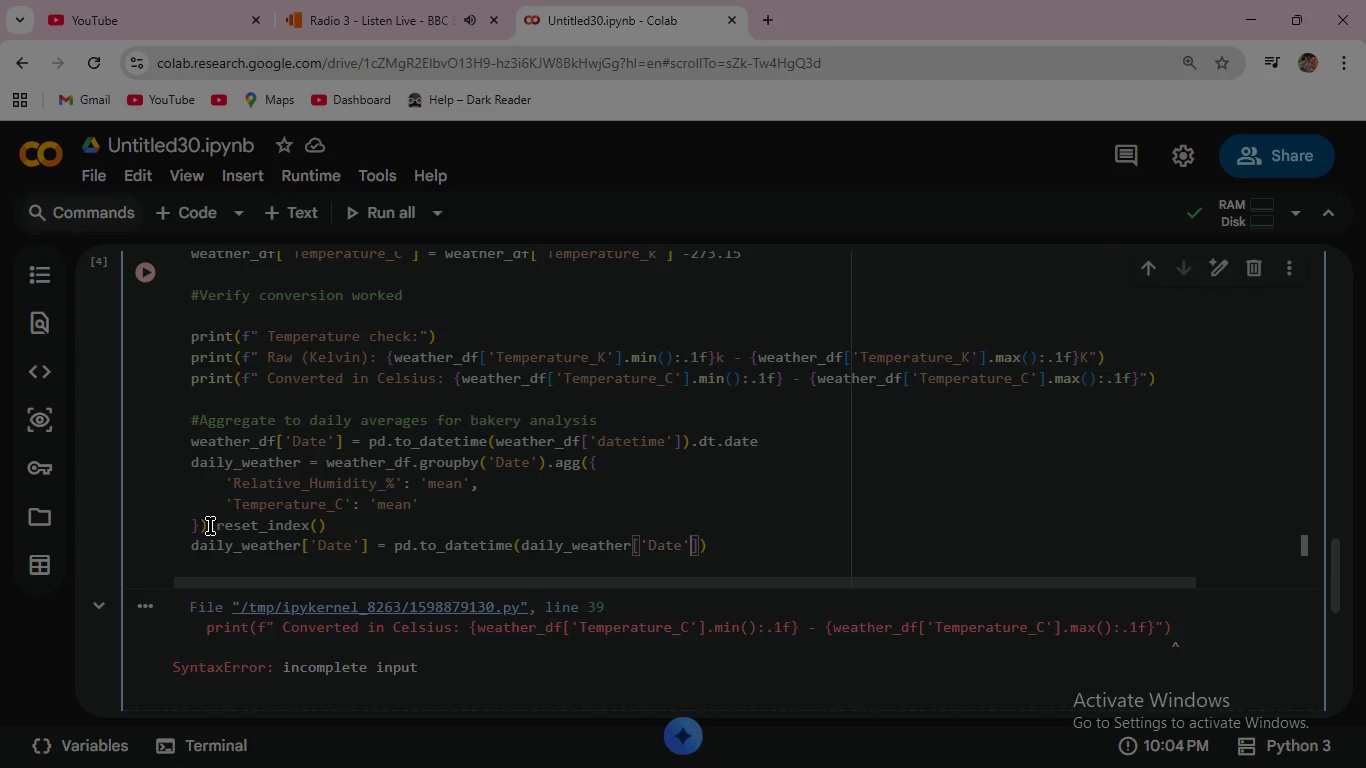 
key(Enter)
 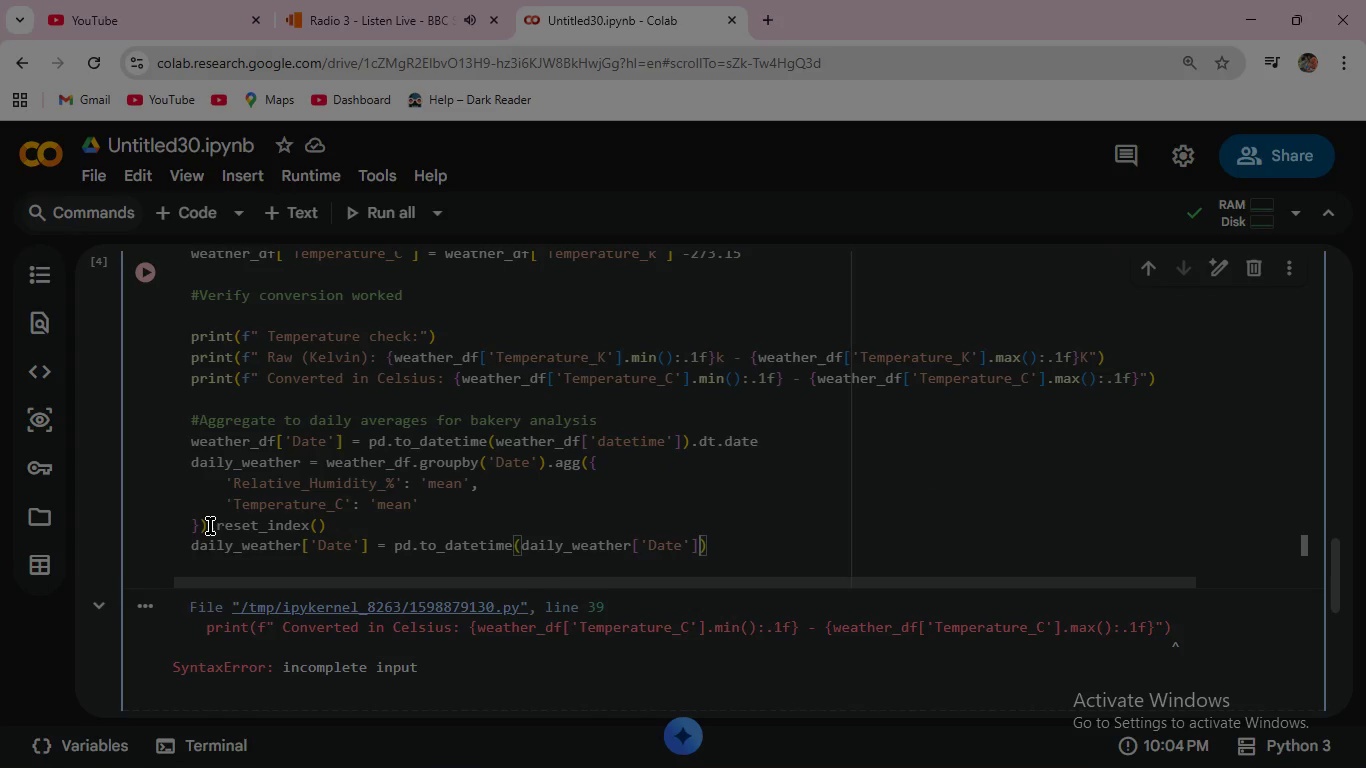 
key(ArrowRight)
 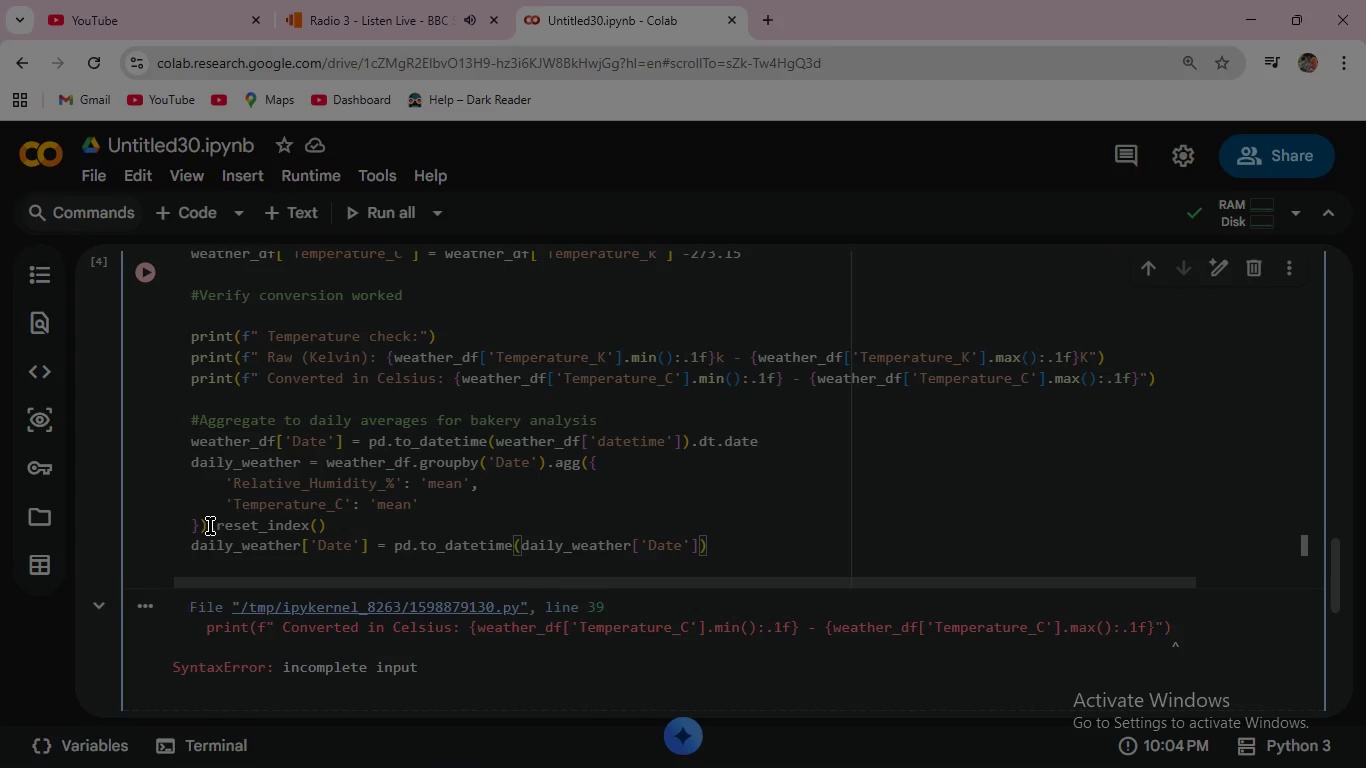 
key(ArrowRight)
 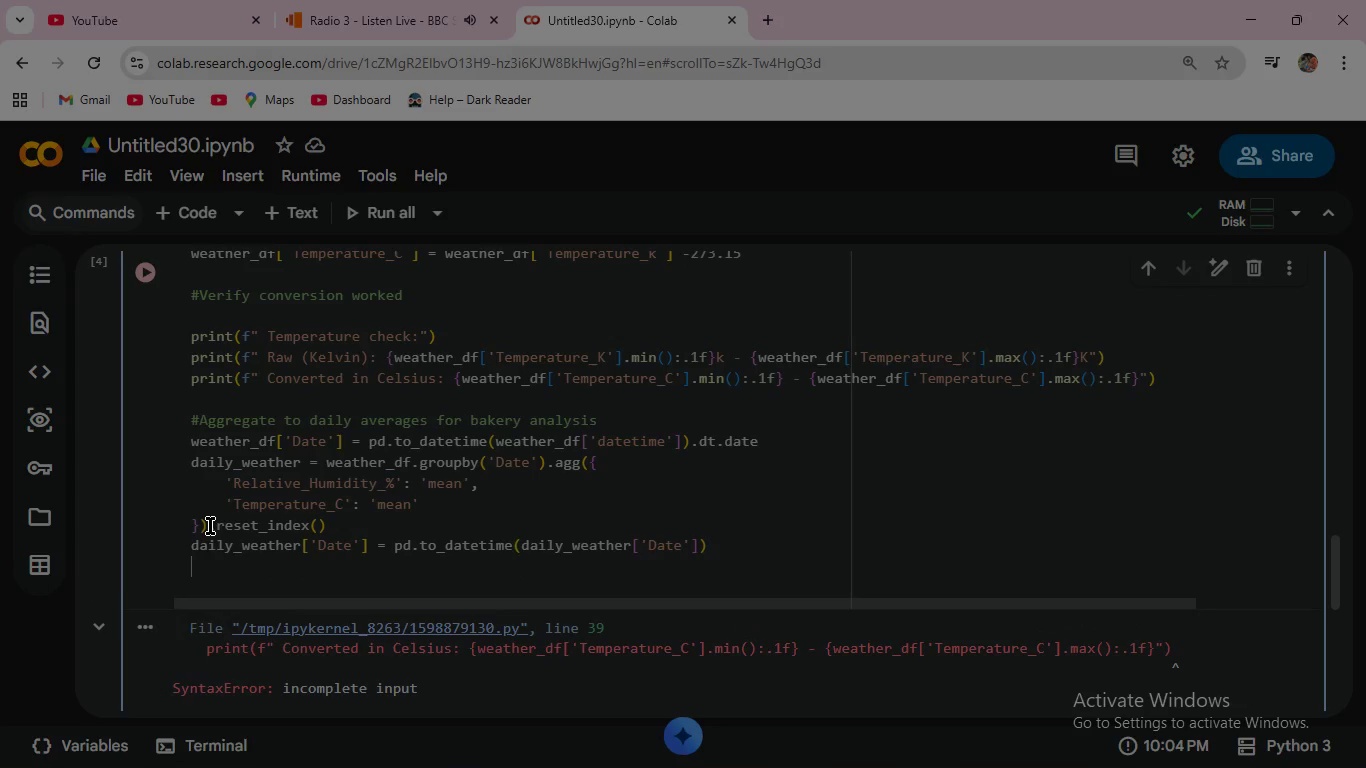 
key(Enter)
 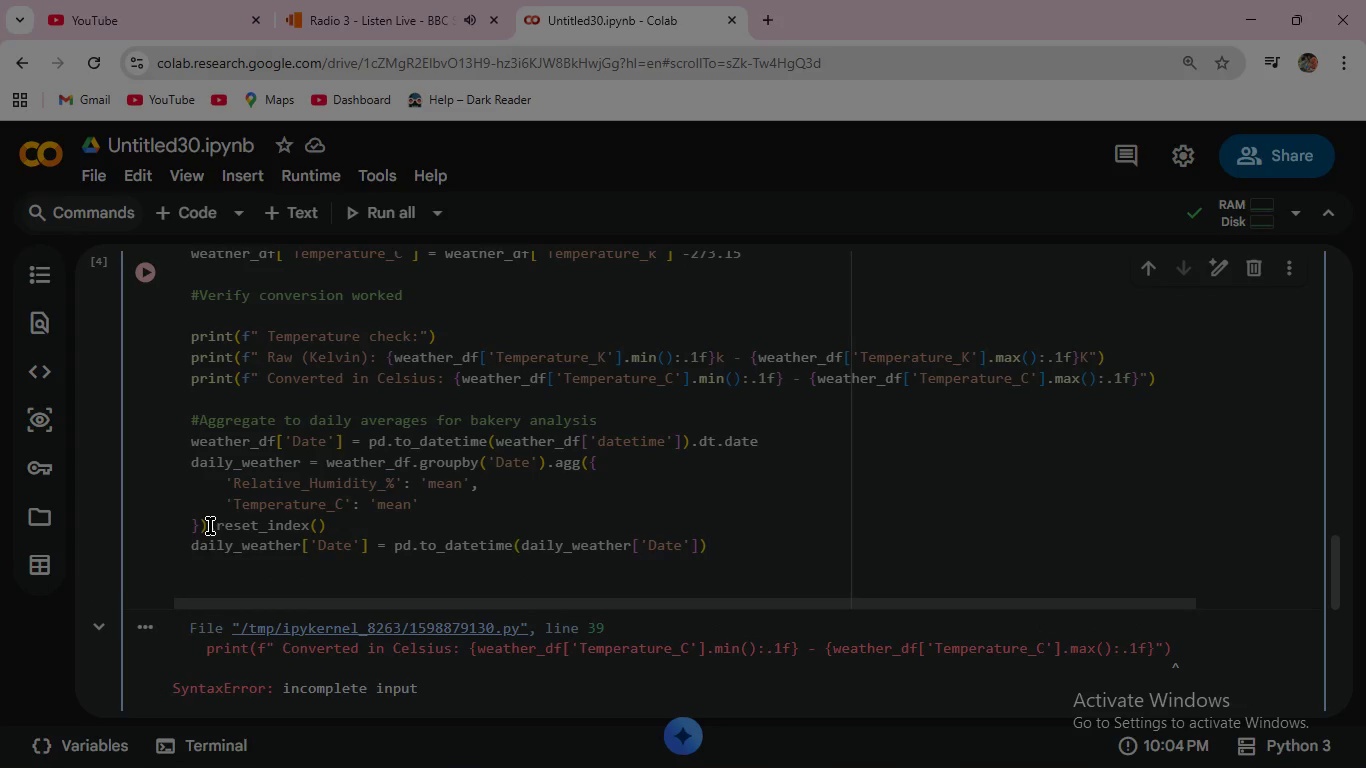 
wait(8.11)
 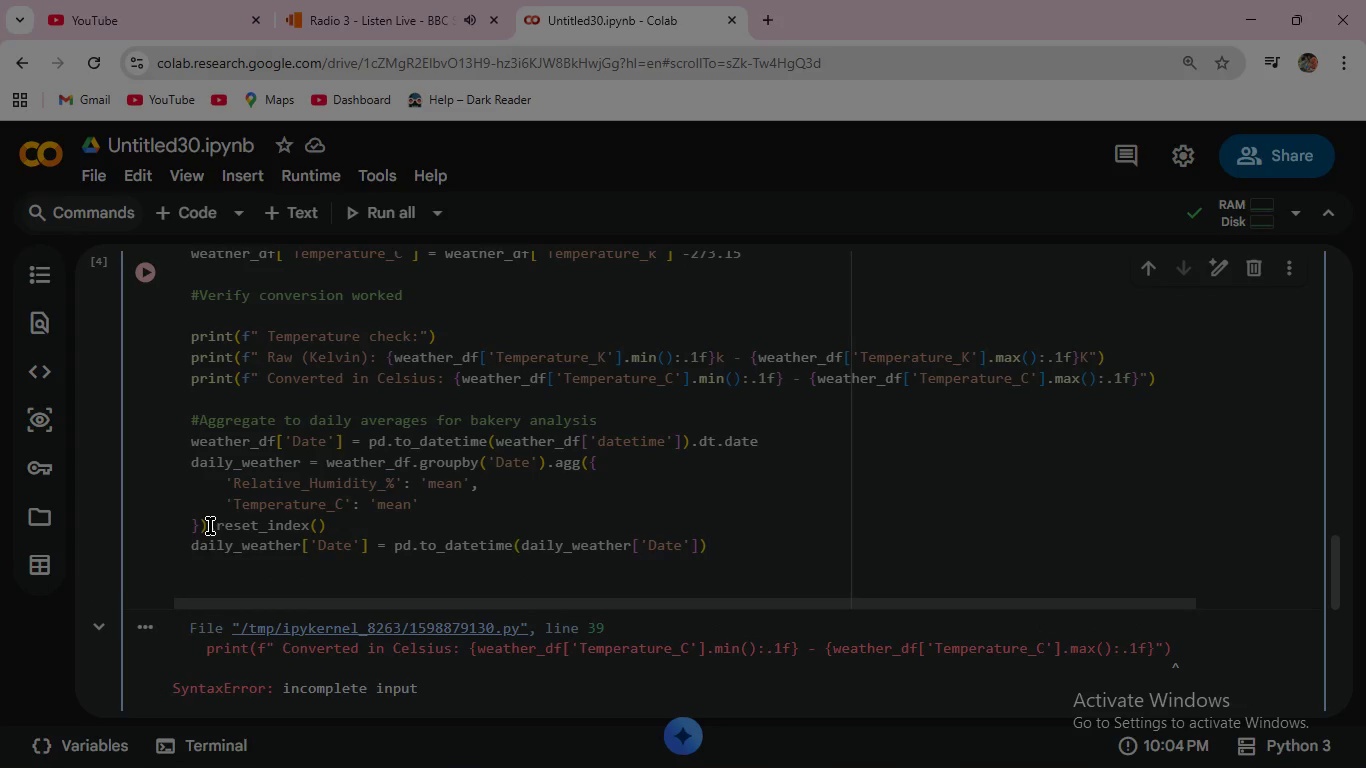 
key(Enter)
 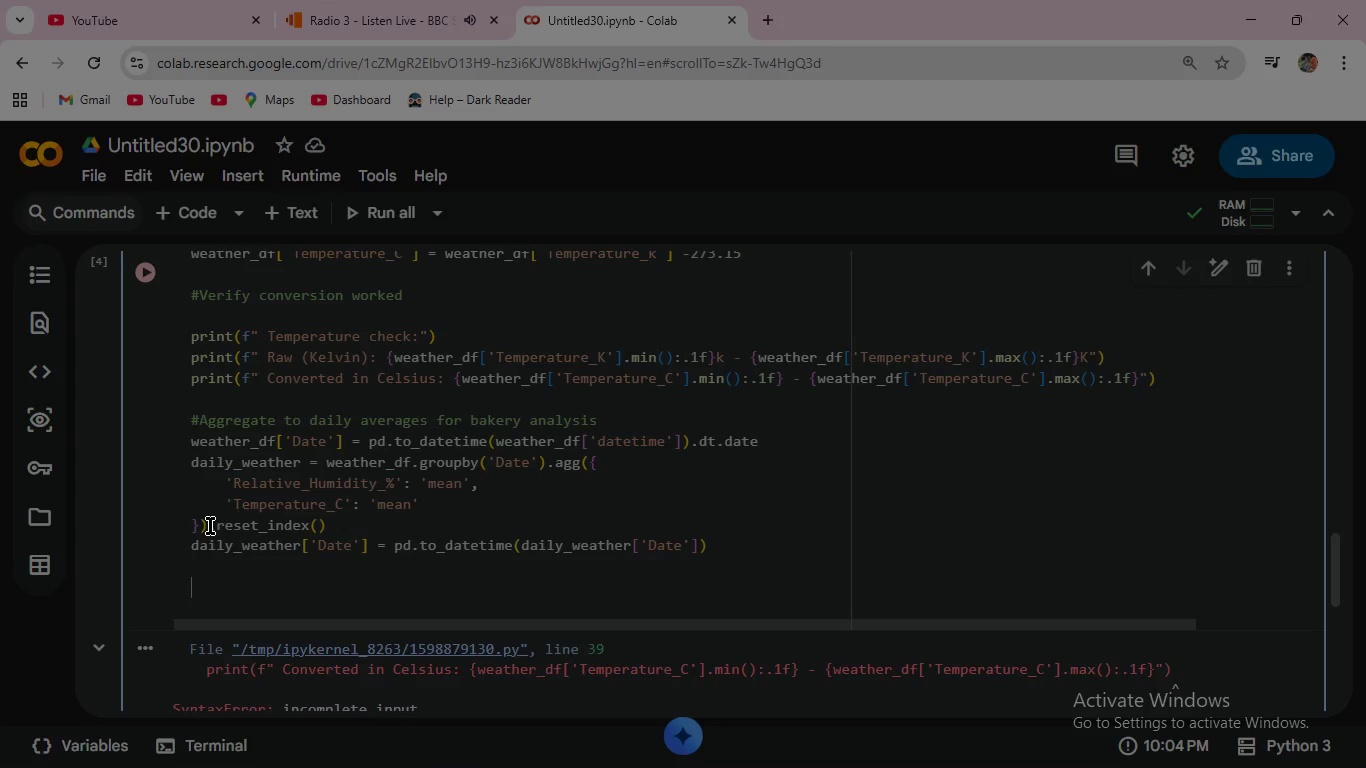 
type(#Filter to most recent 12 months )
 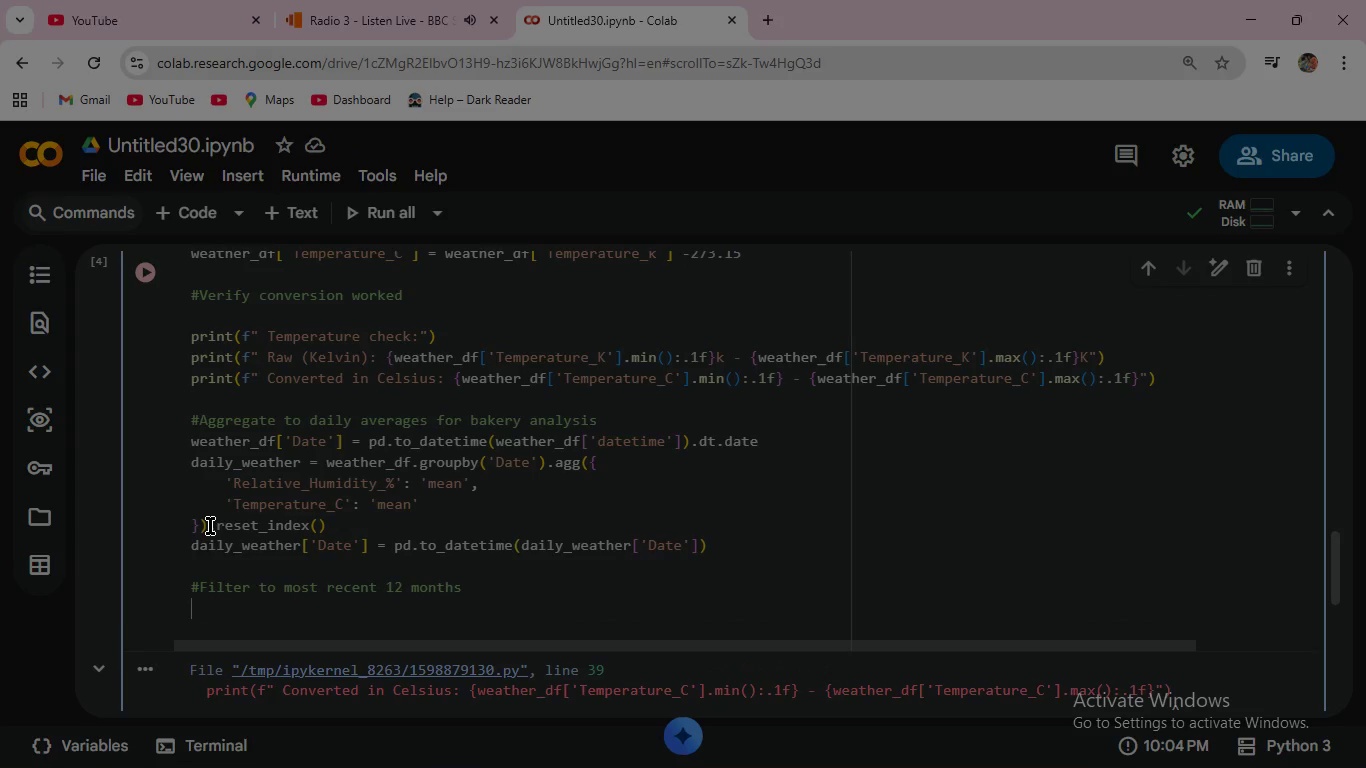 
key(Enter)
 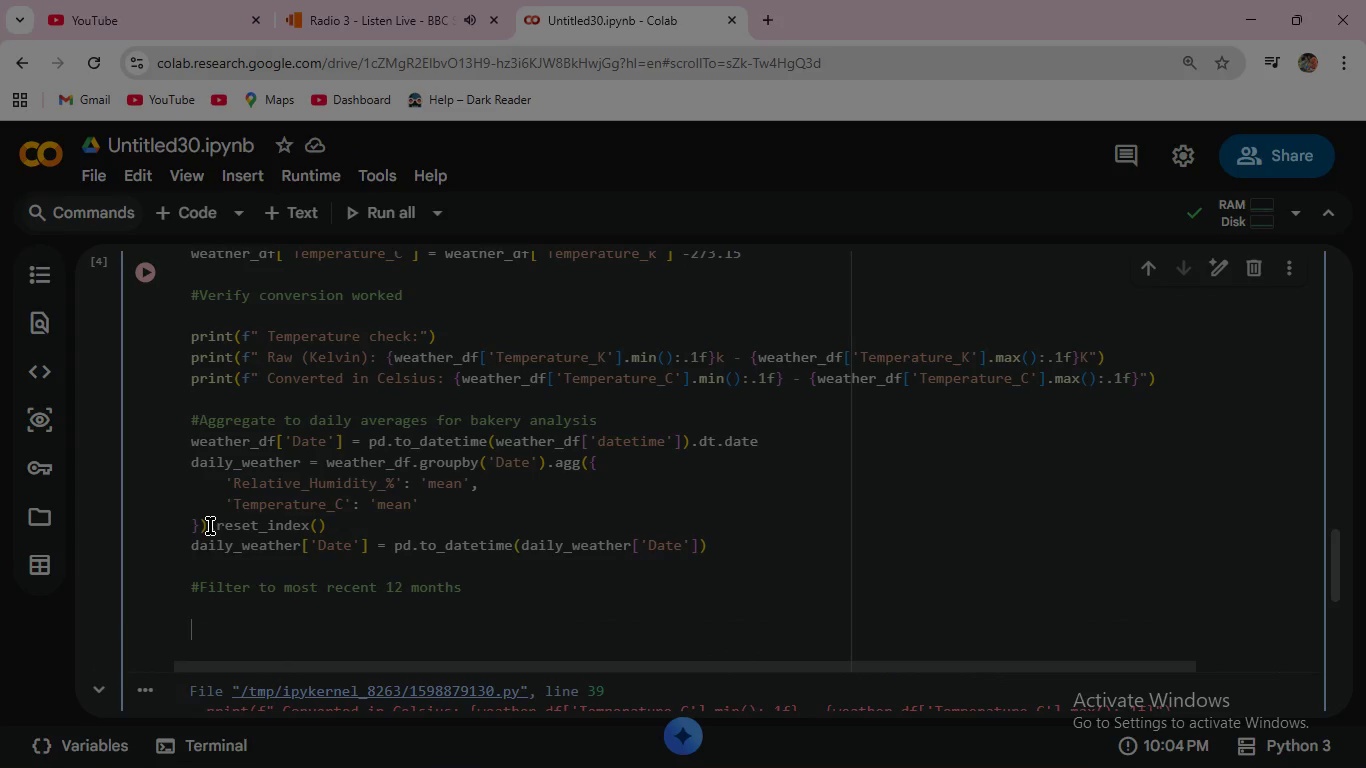 
key(Enter)
 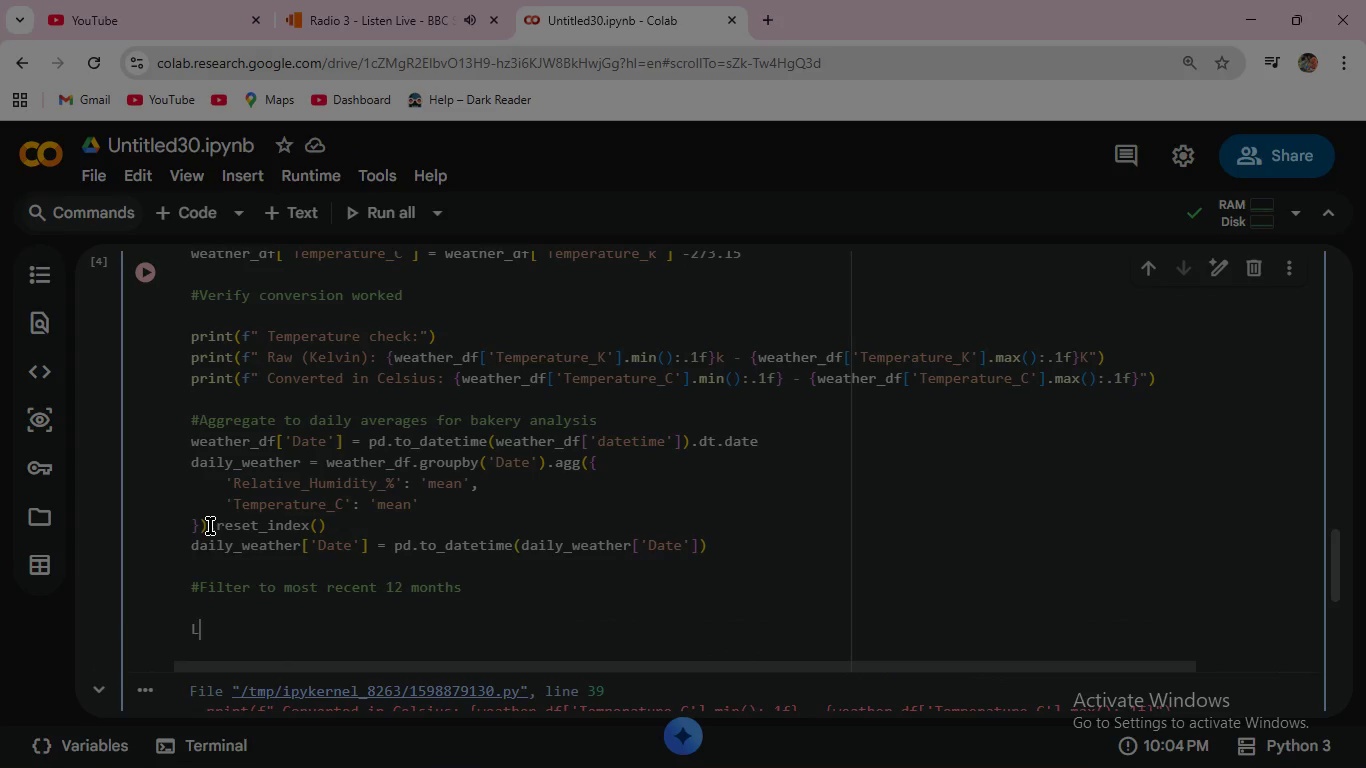 
type(L)
key(Backspace)
type(latest_date = daily)
 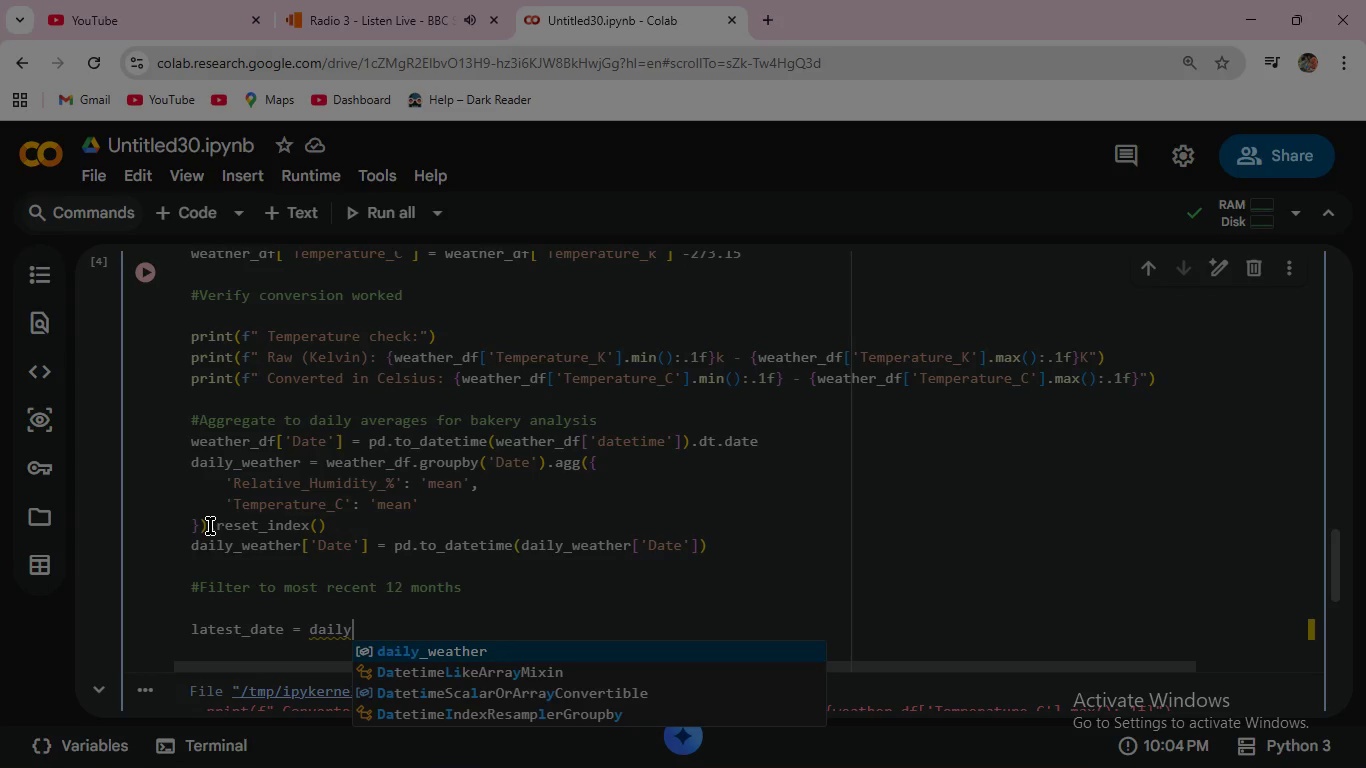 
key(Enter)
 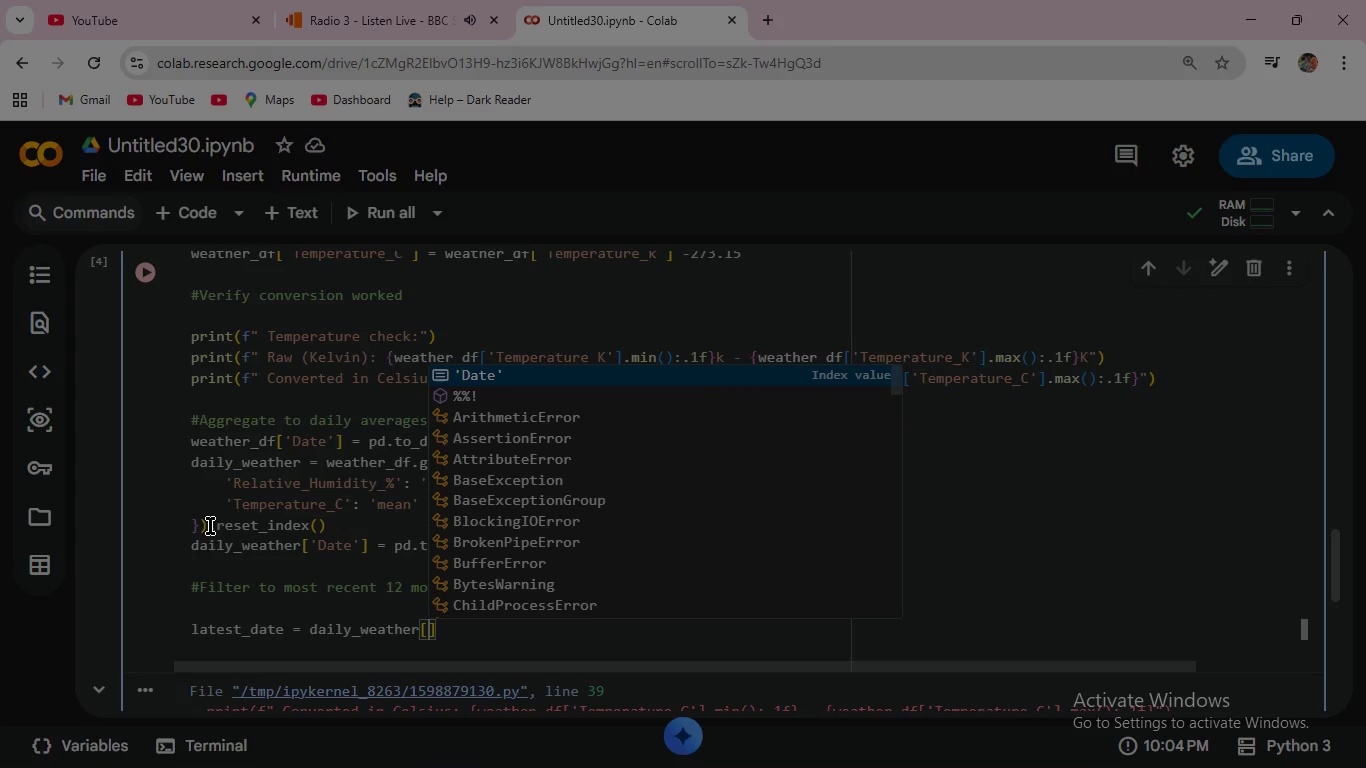 
type(['Dae)
 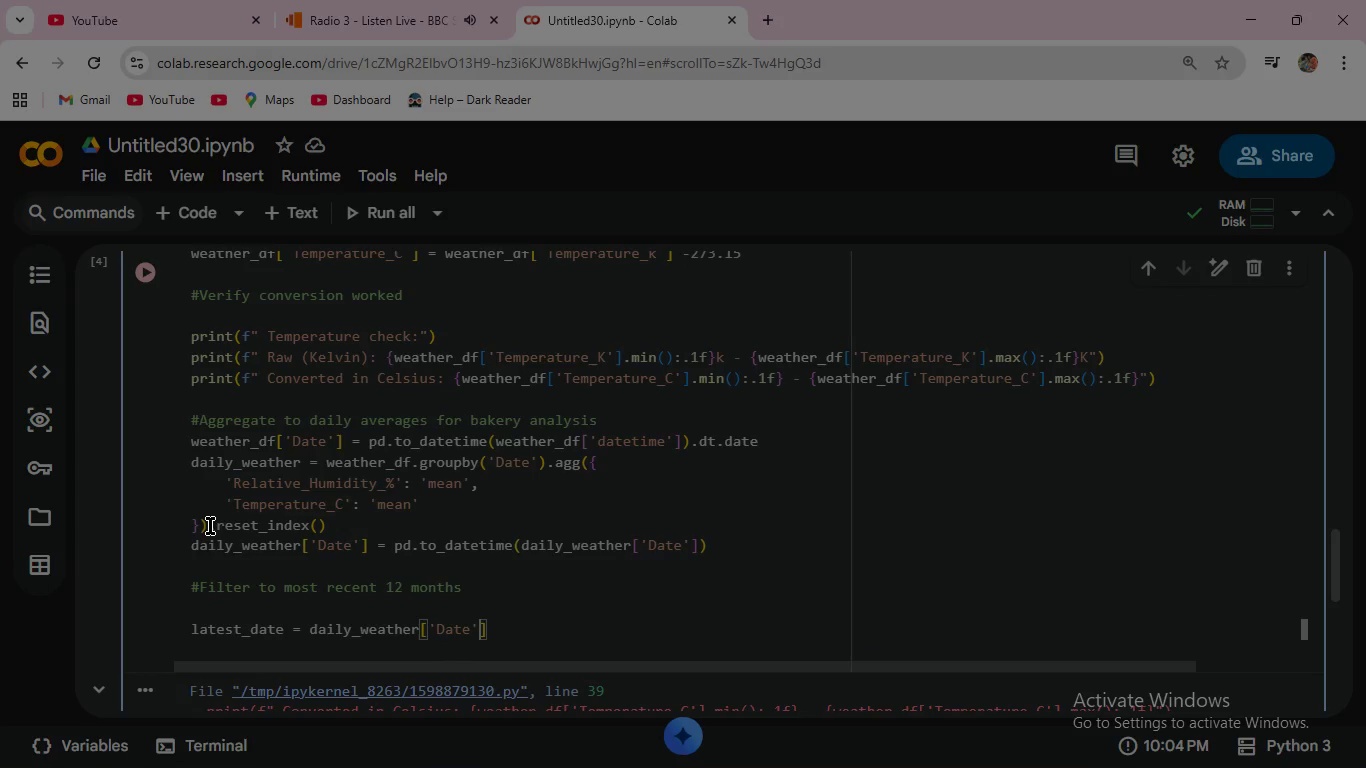 
key(Enter)
 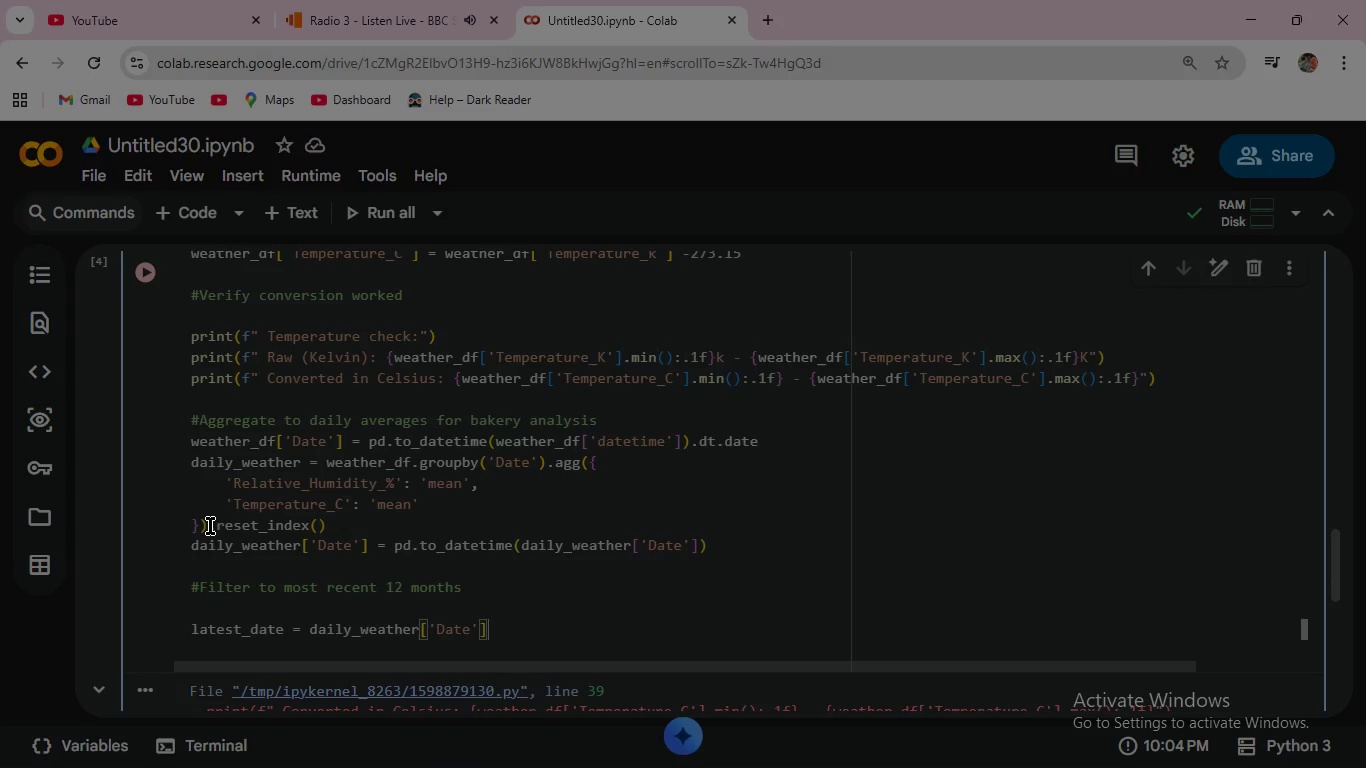 
key(ArrowRight)
 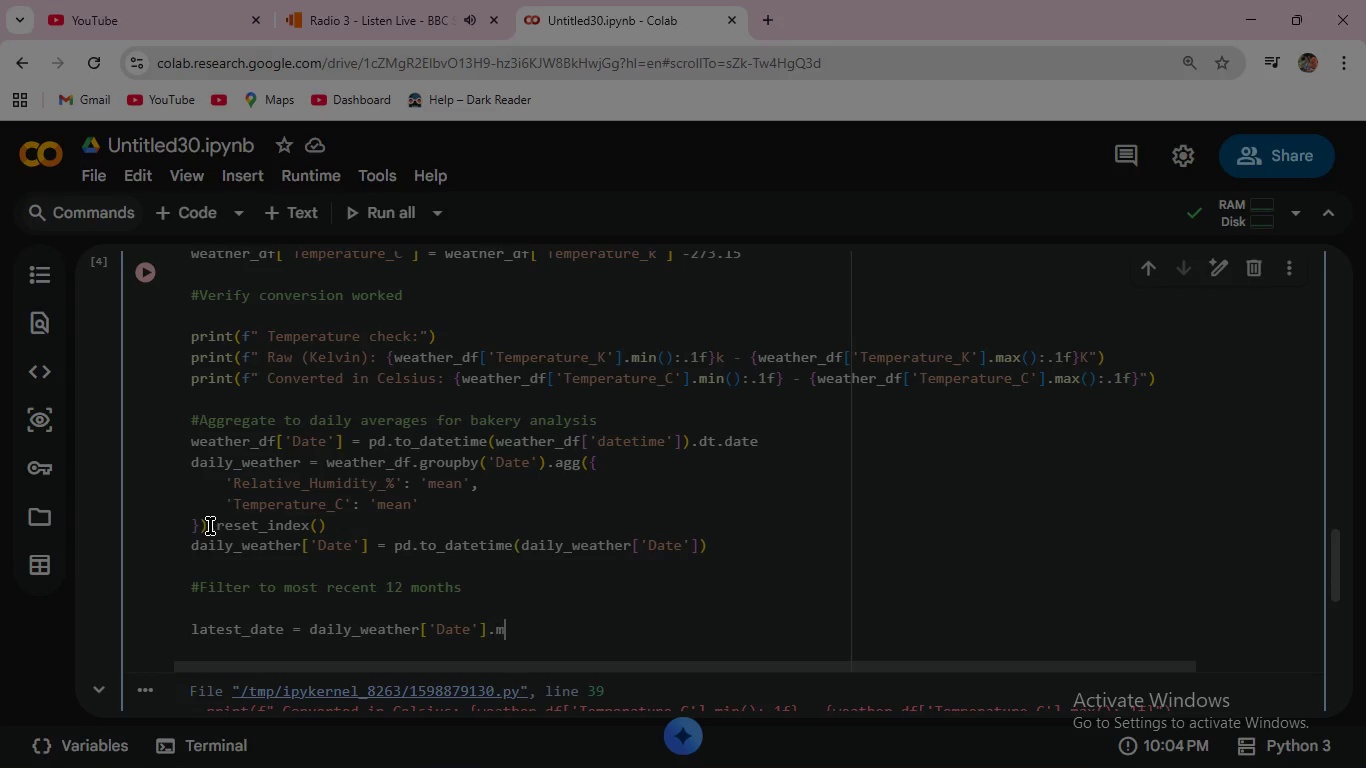 
type(.max()
 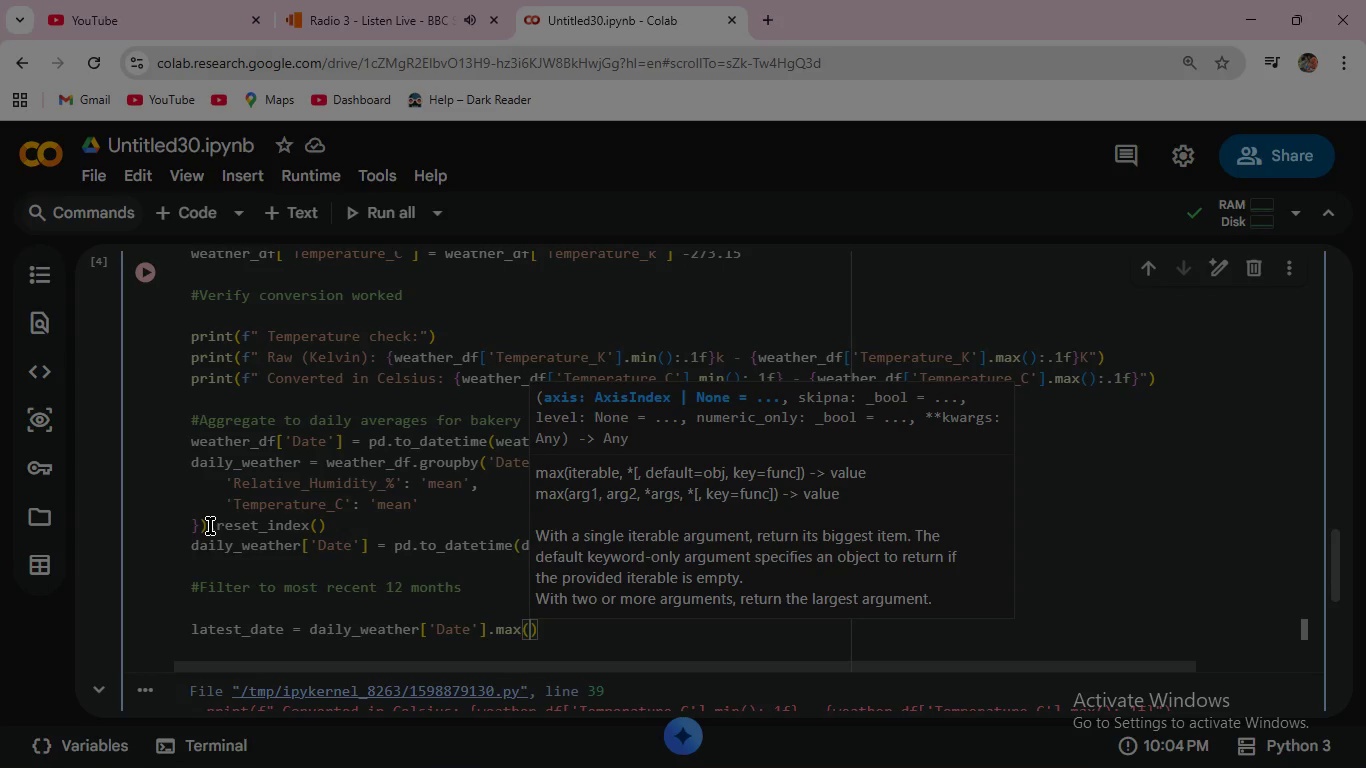 
key(ArrowRight)
 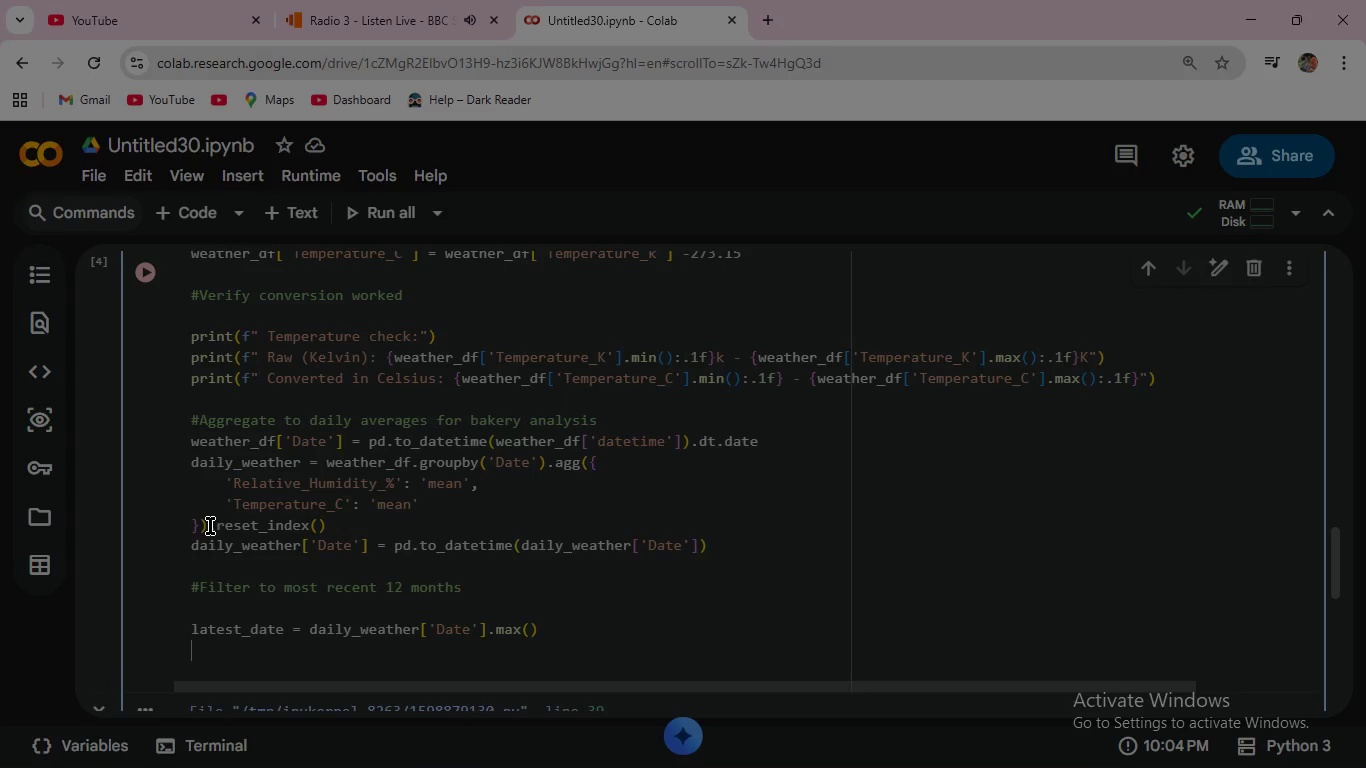 
key(Enter)
 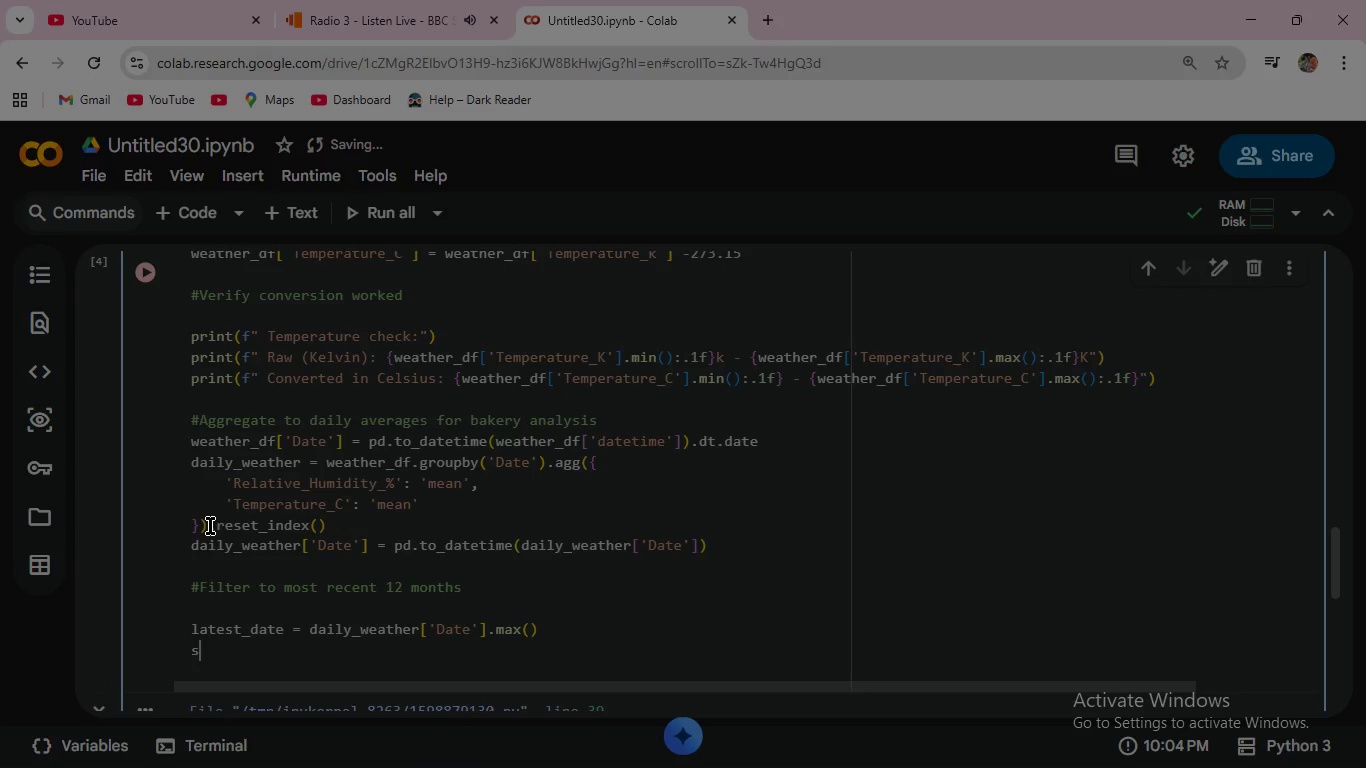 
type(start_date = latest)
 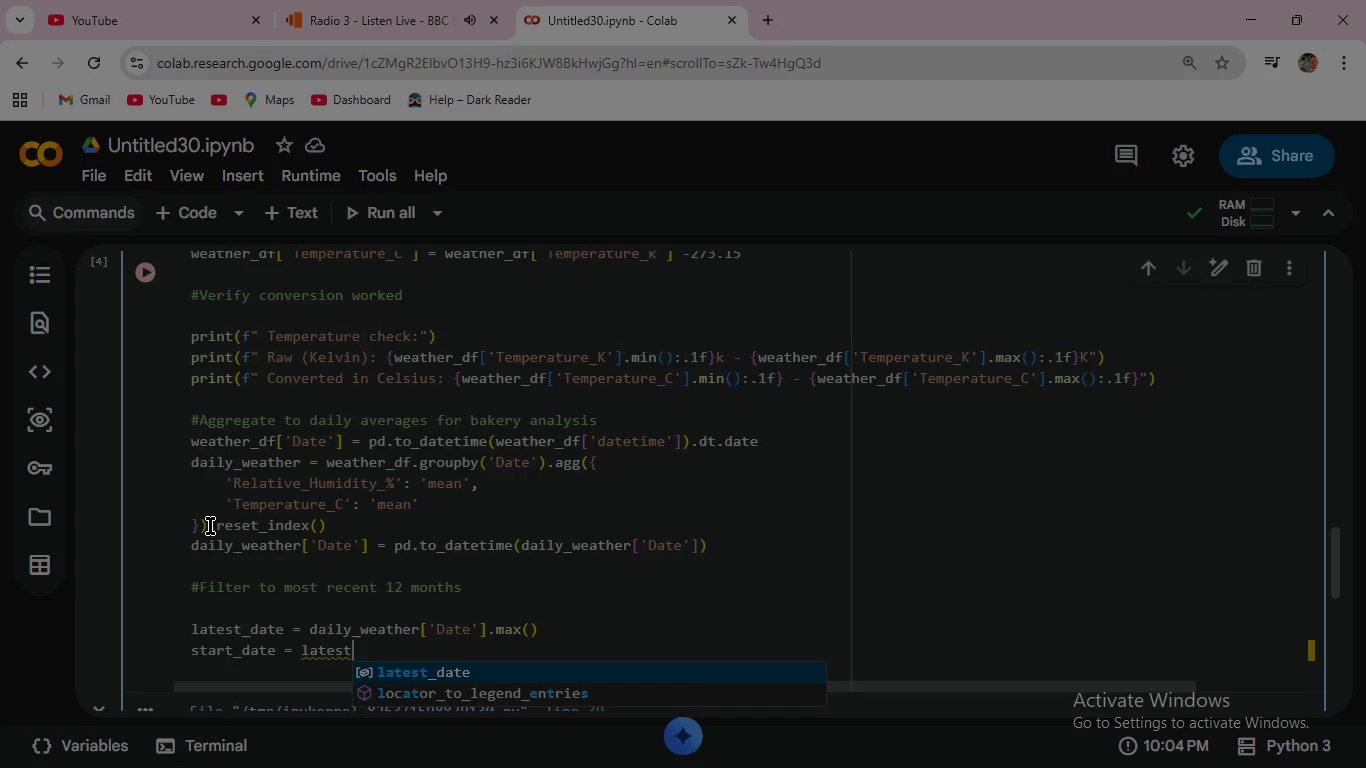 
key(Enter)
 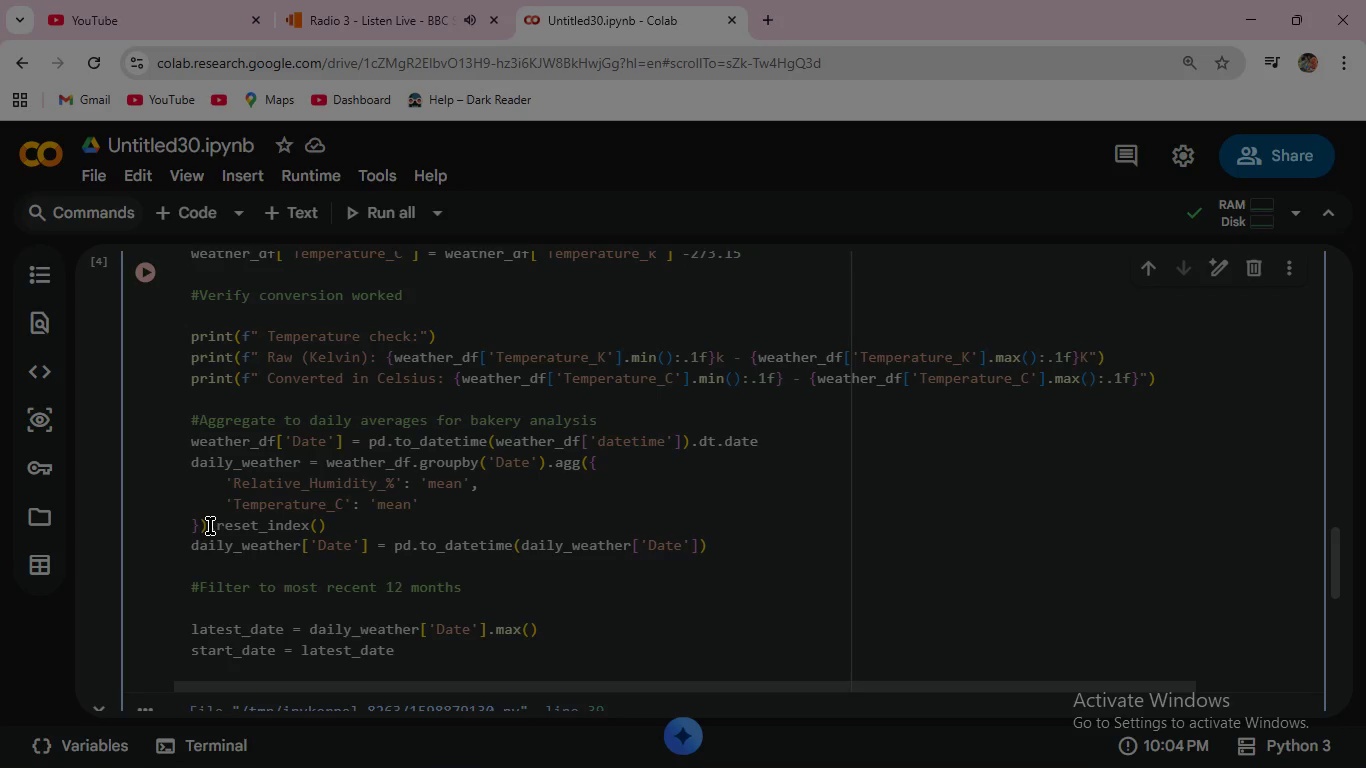 
type( - time)
 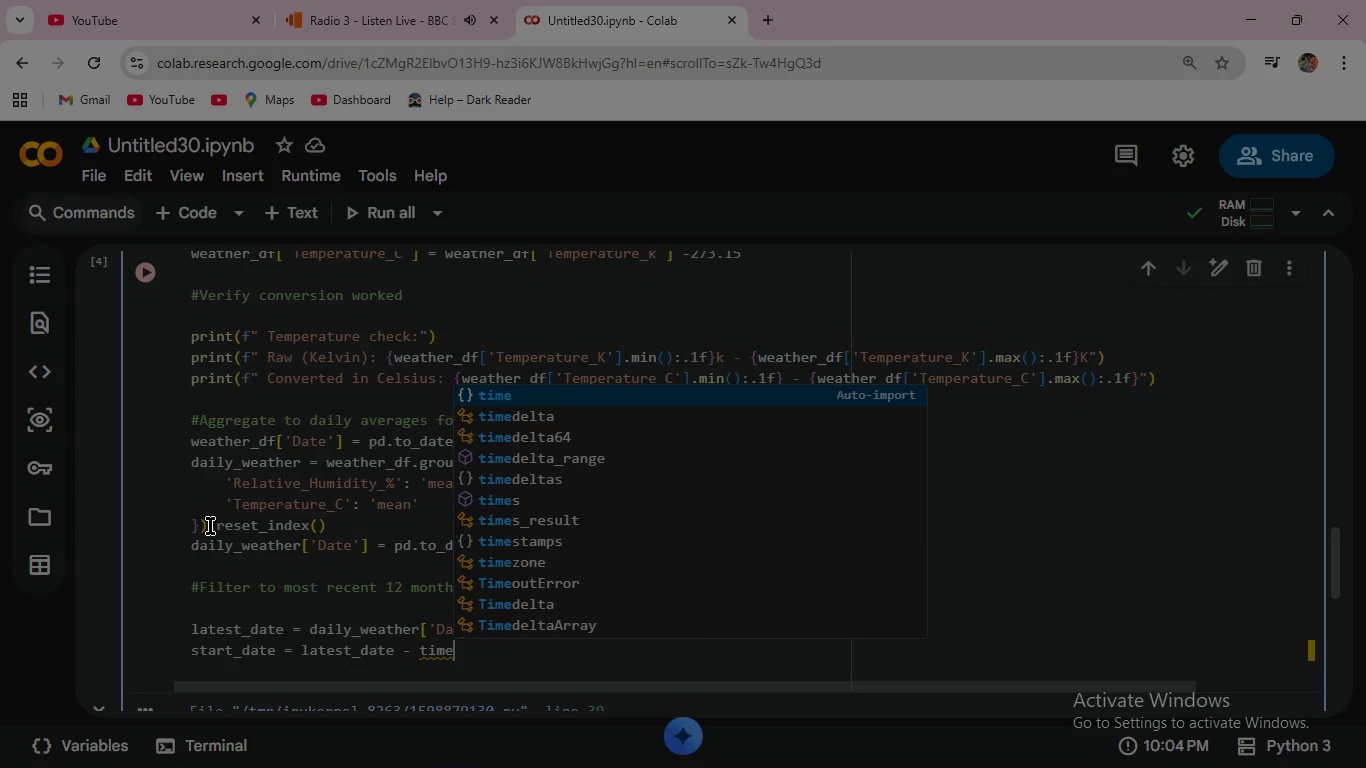 
key(ArrowDown)
 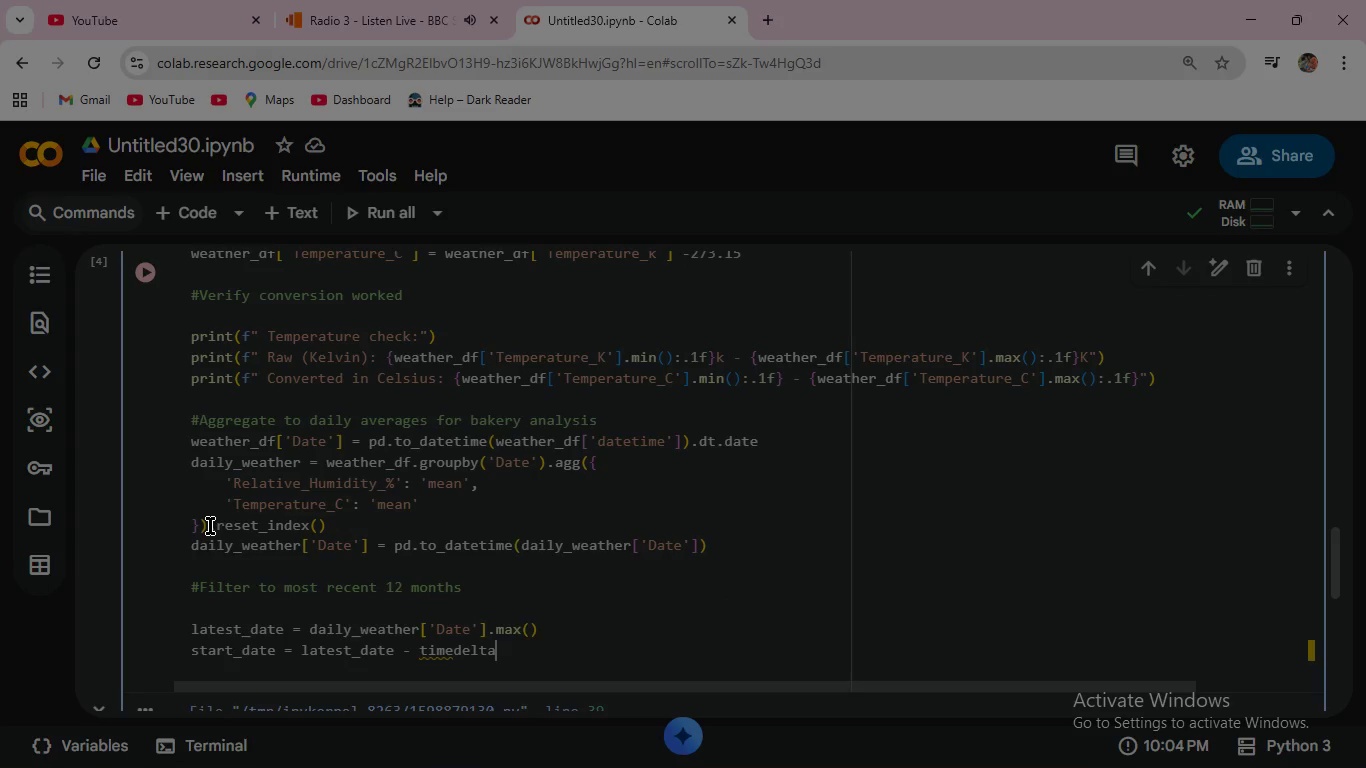 
key(Enter)
 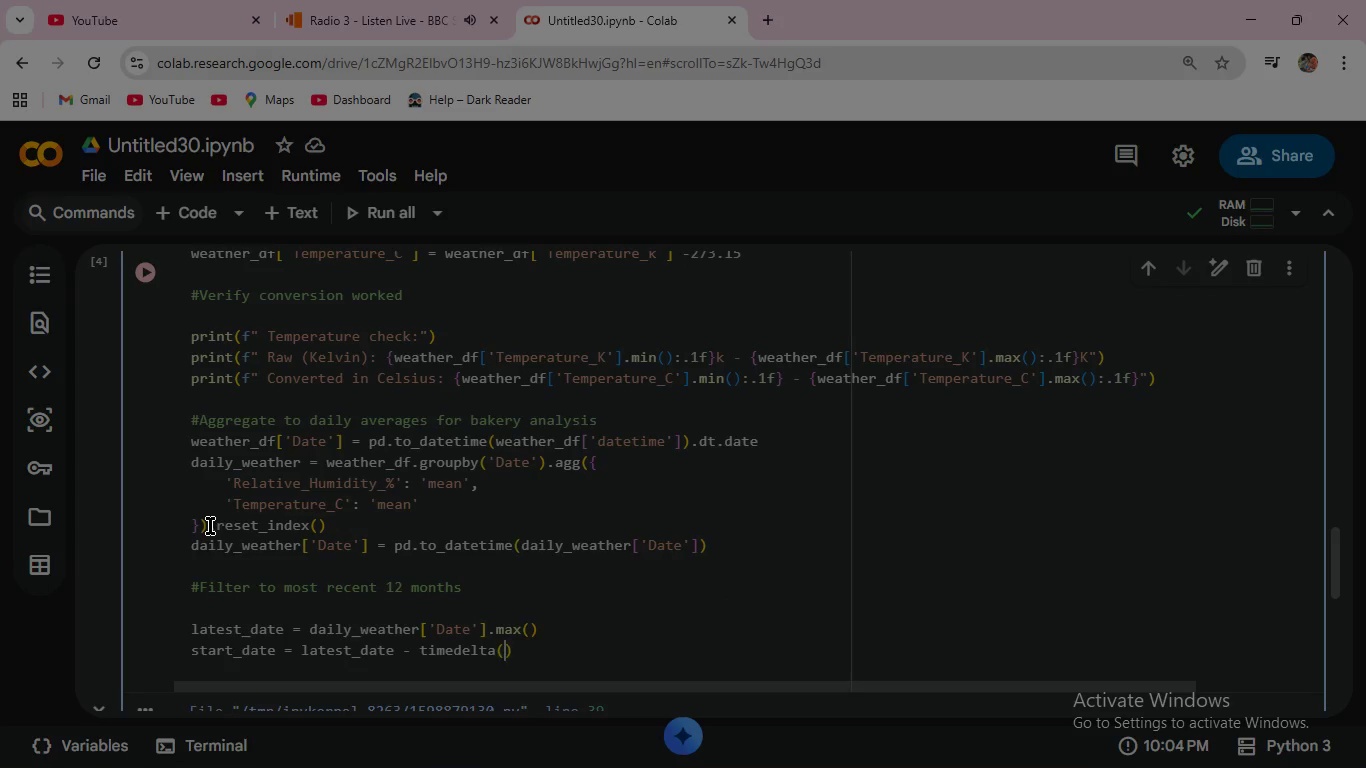 
type((days=365)
 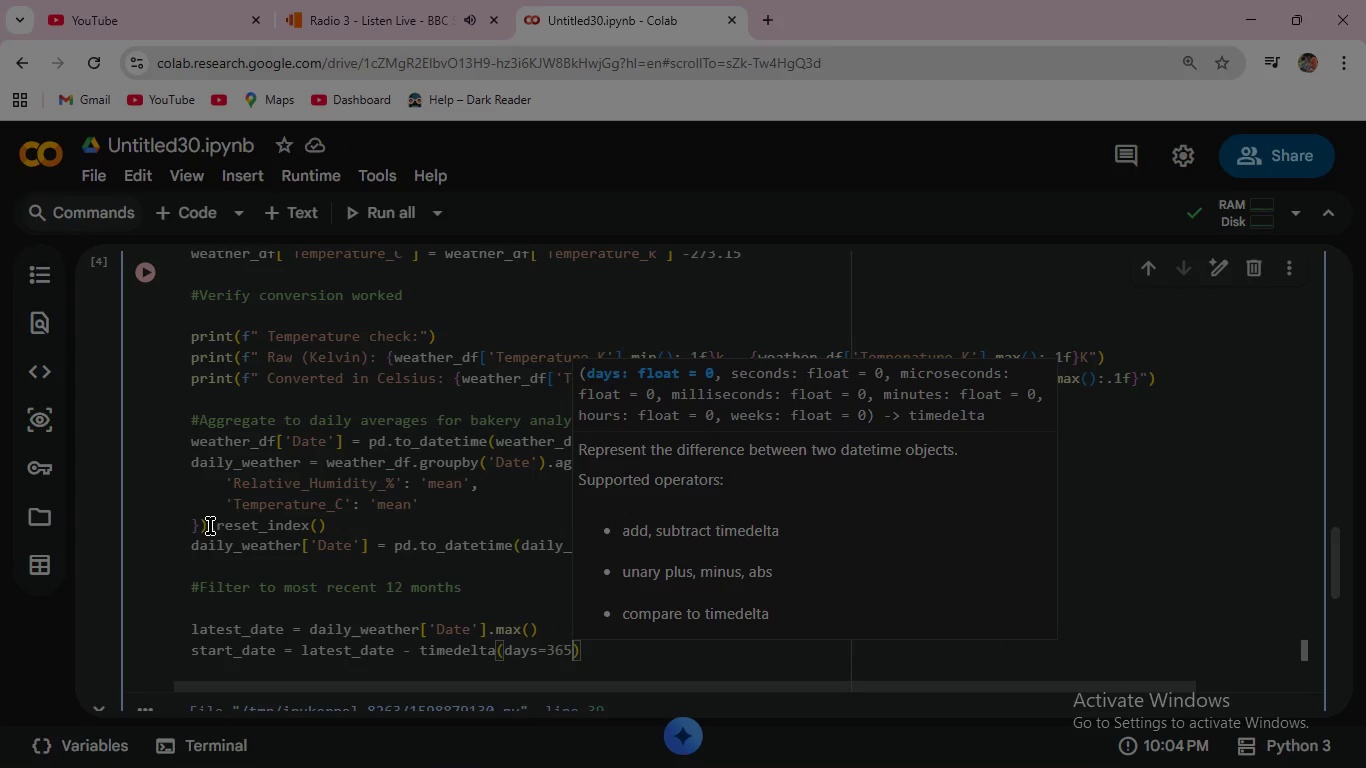 
wait(6.12)
 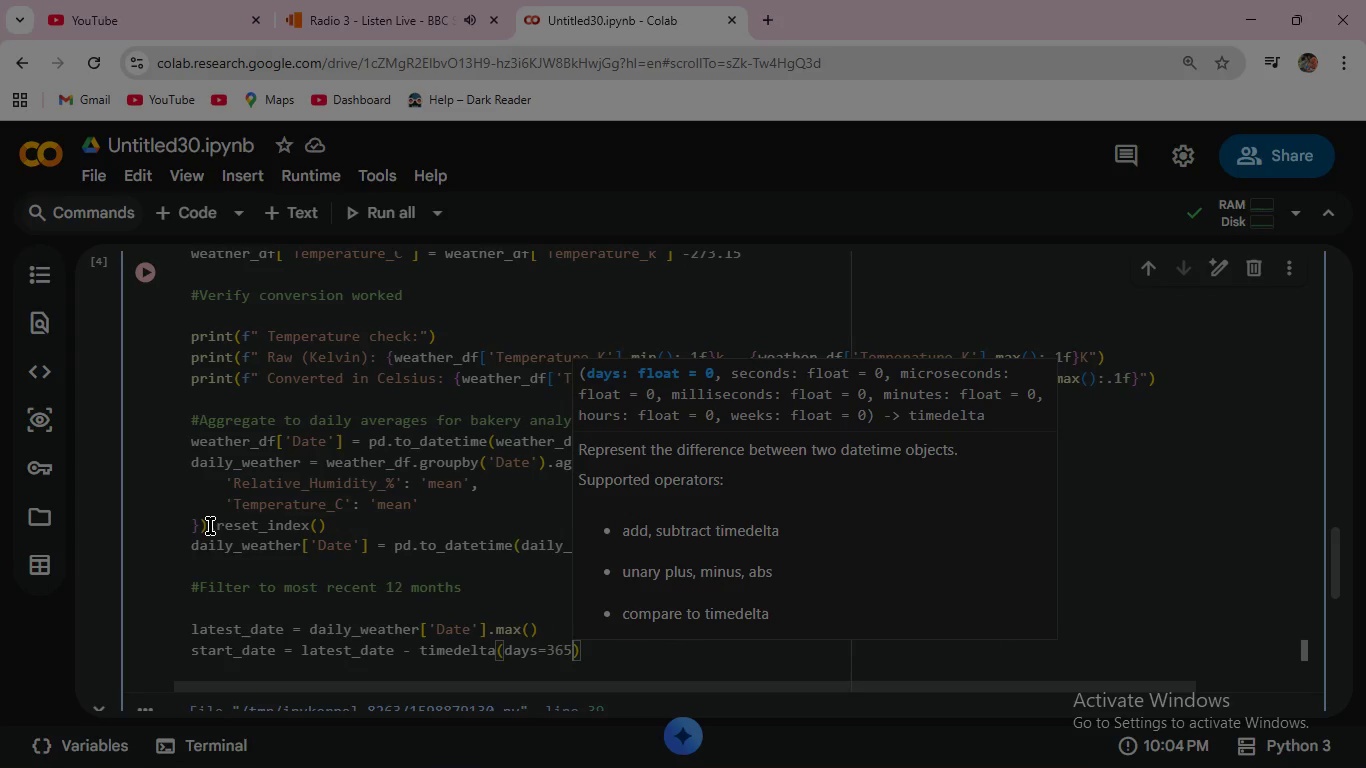 
key(ArrowRight)
 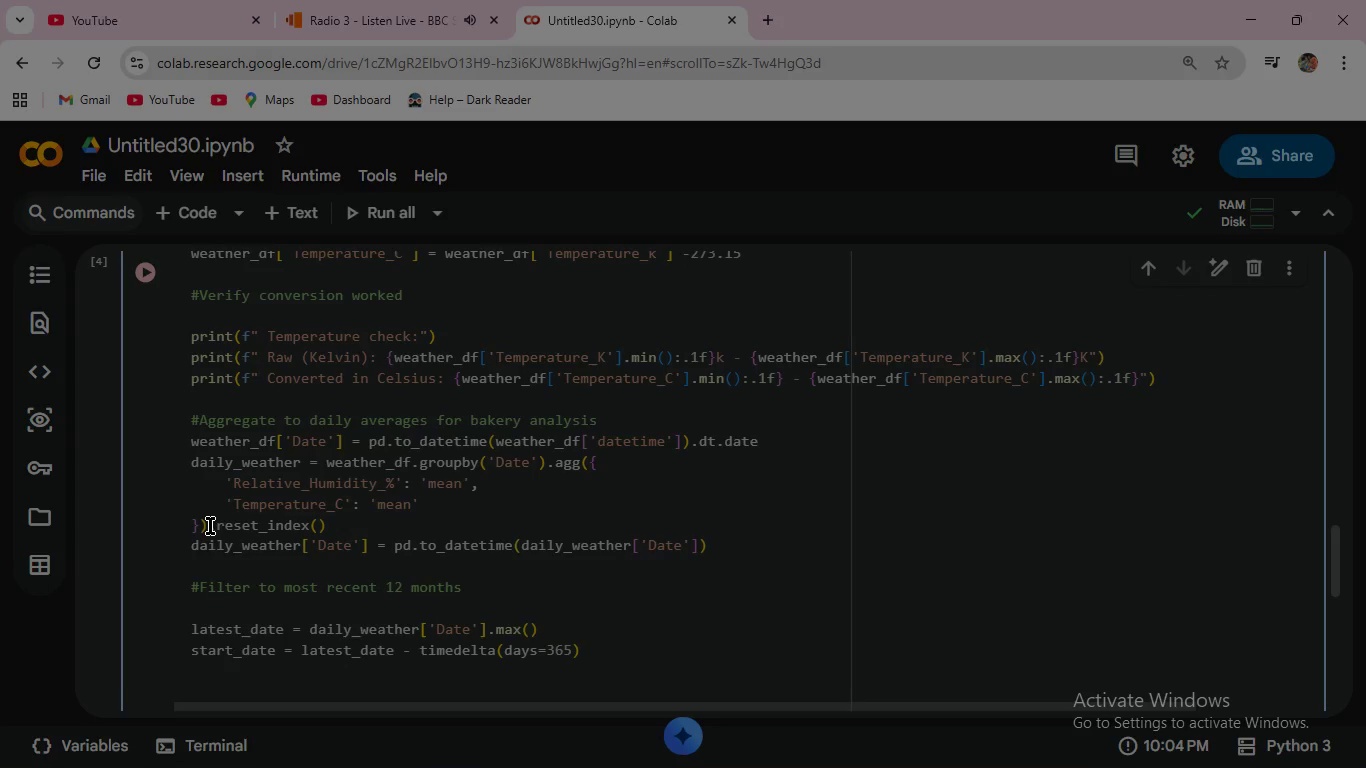 
key(Enter)
 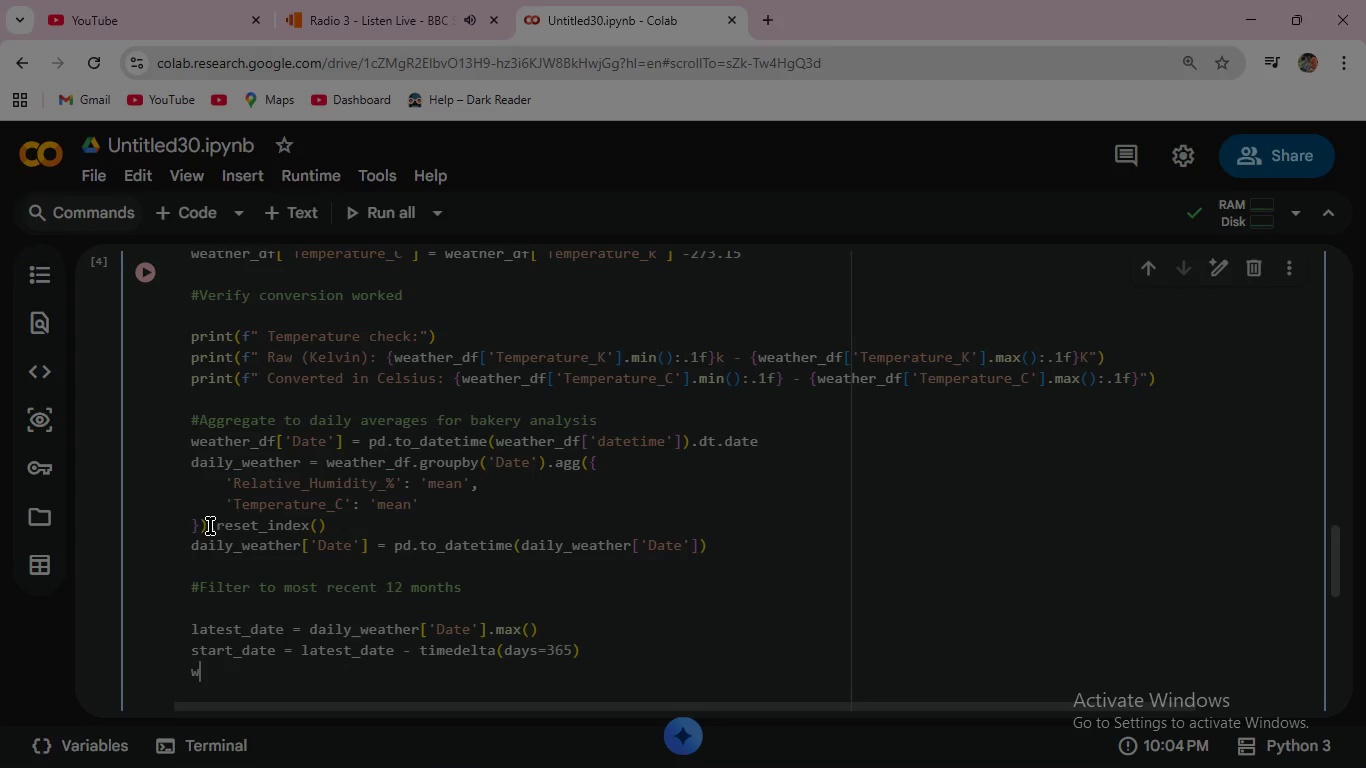 
type(weather_12mo = daily_weather)
 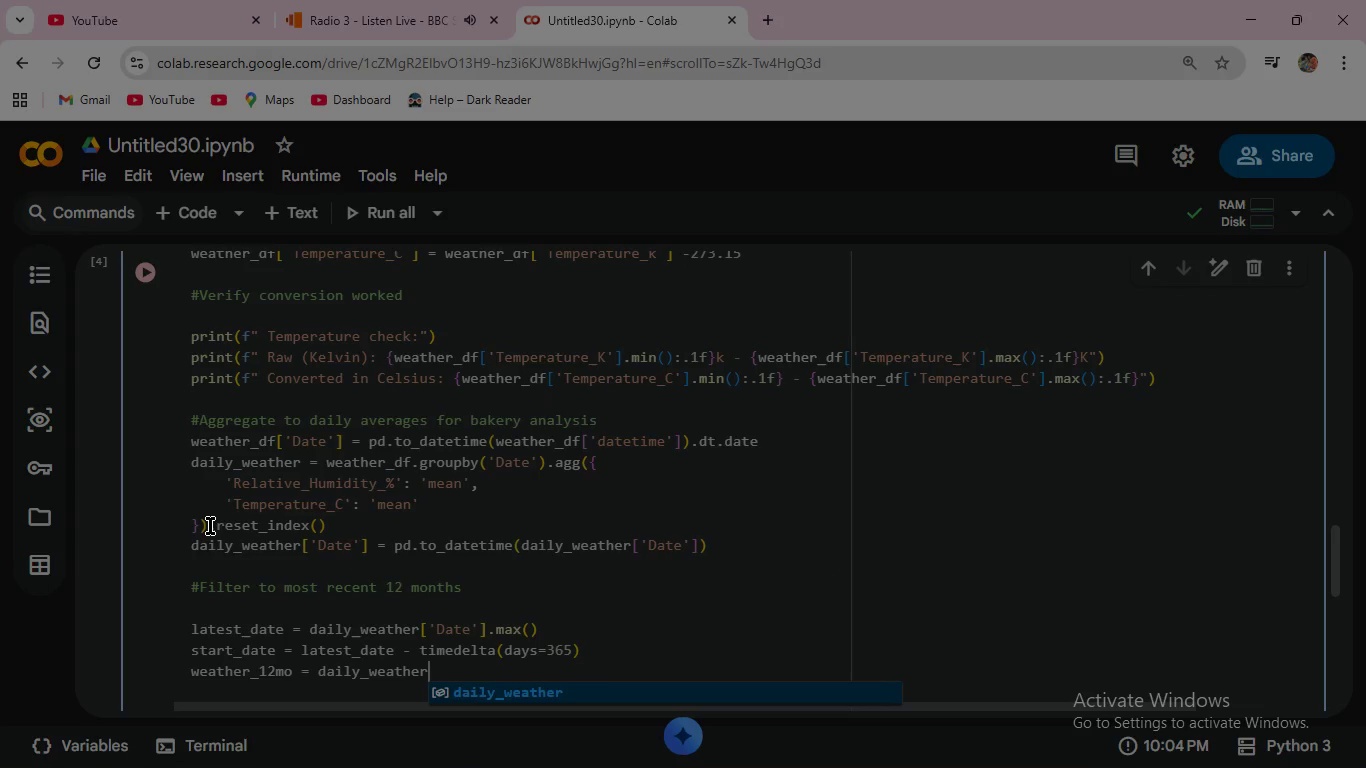 
type([(daily)
 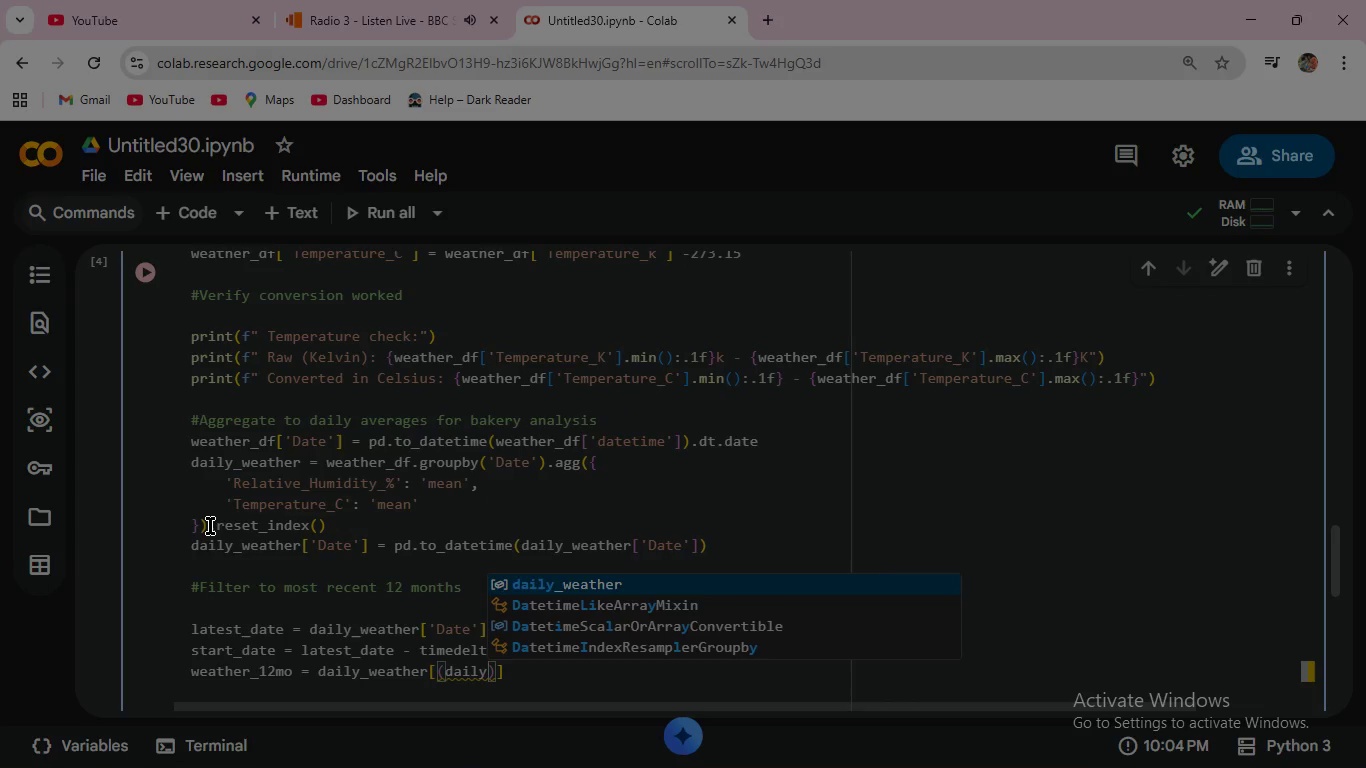 
key(Enter)
 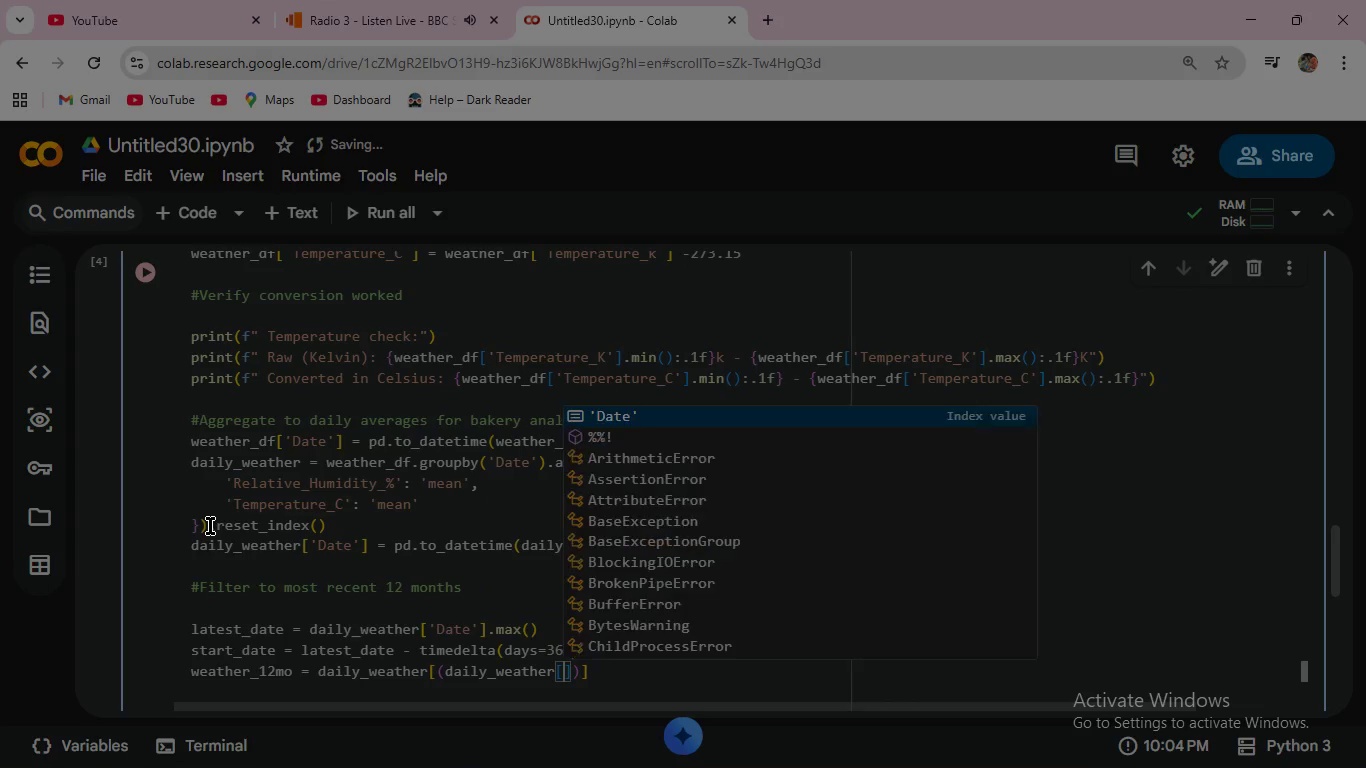 
key(BracketLeft)
 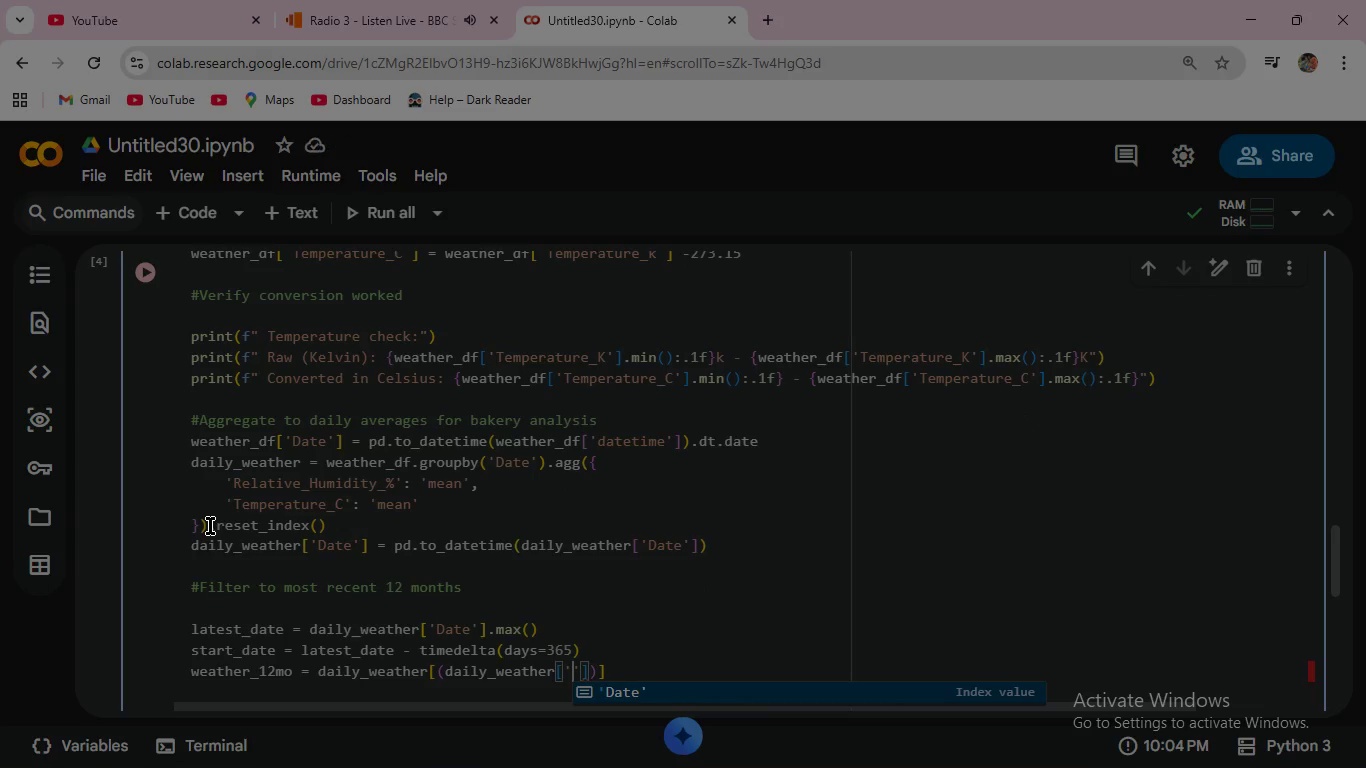 
key(Quote)
 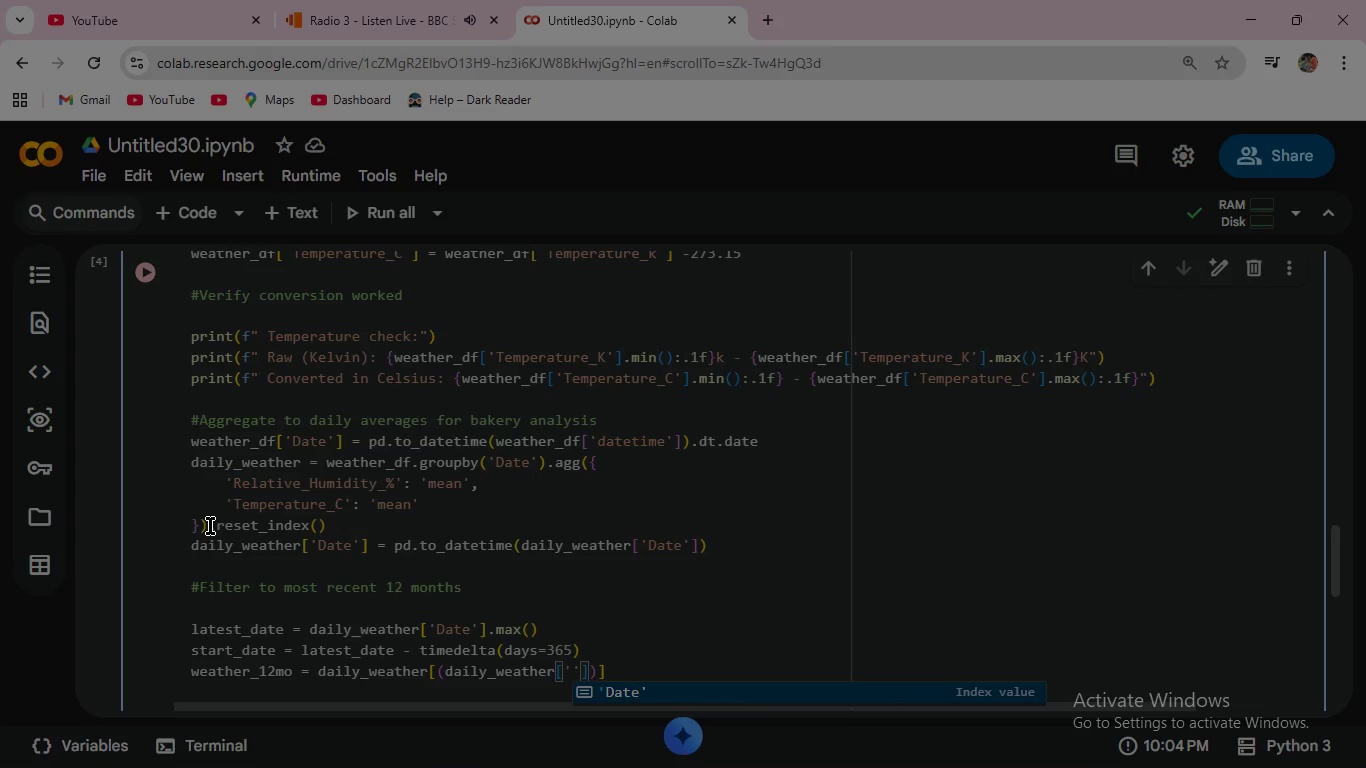 
type(Date)
 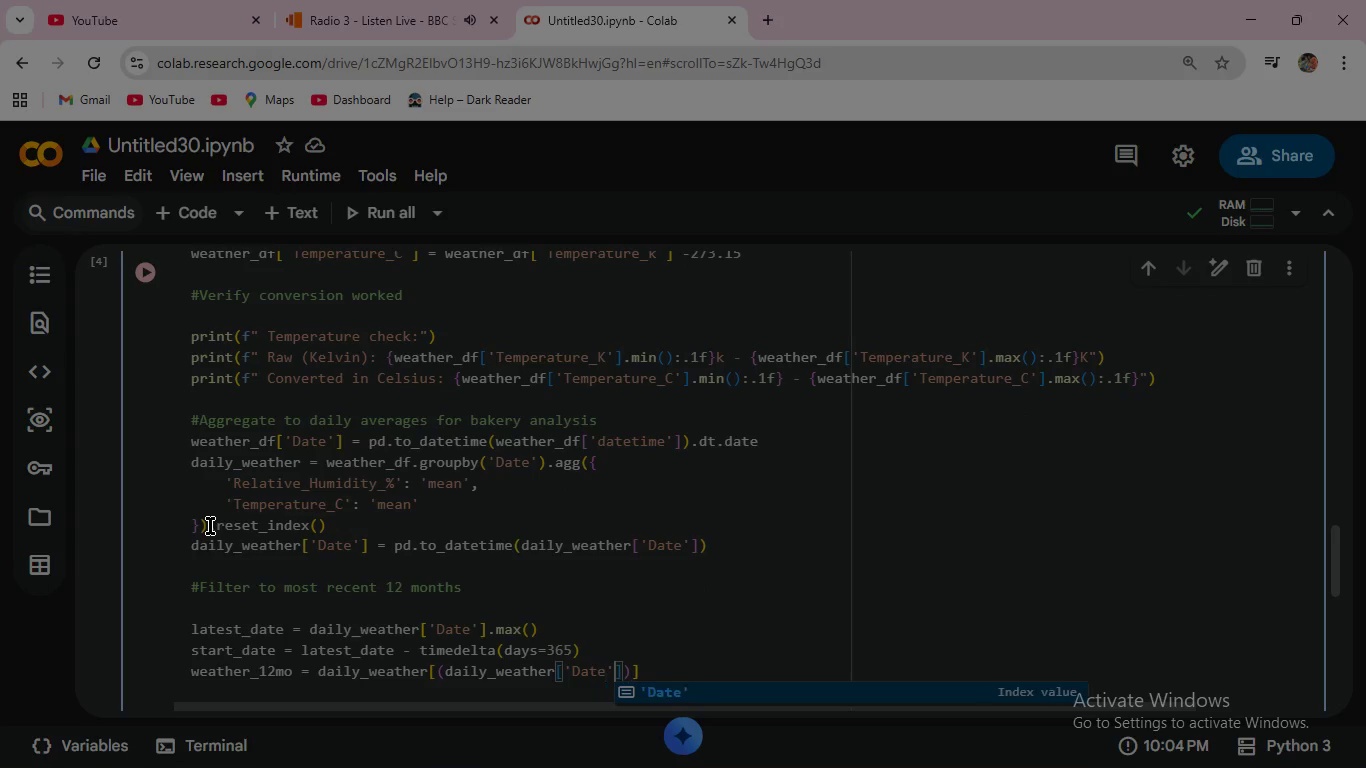 
key(ArrowRight)
 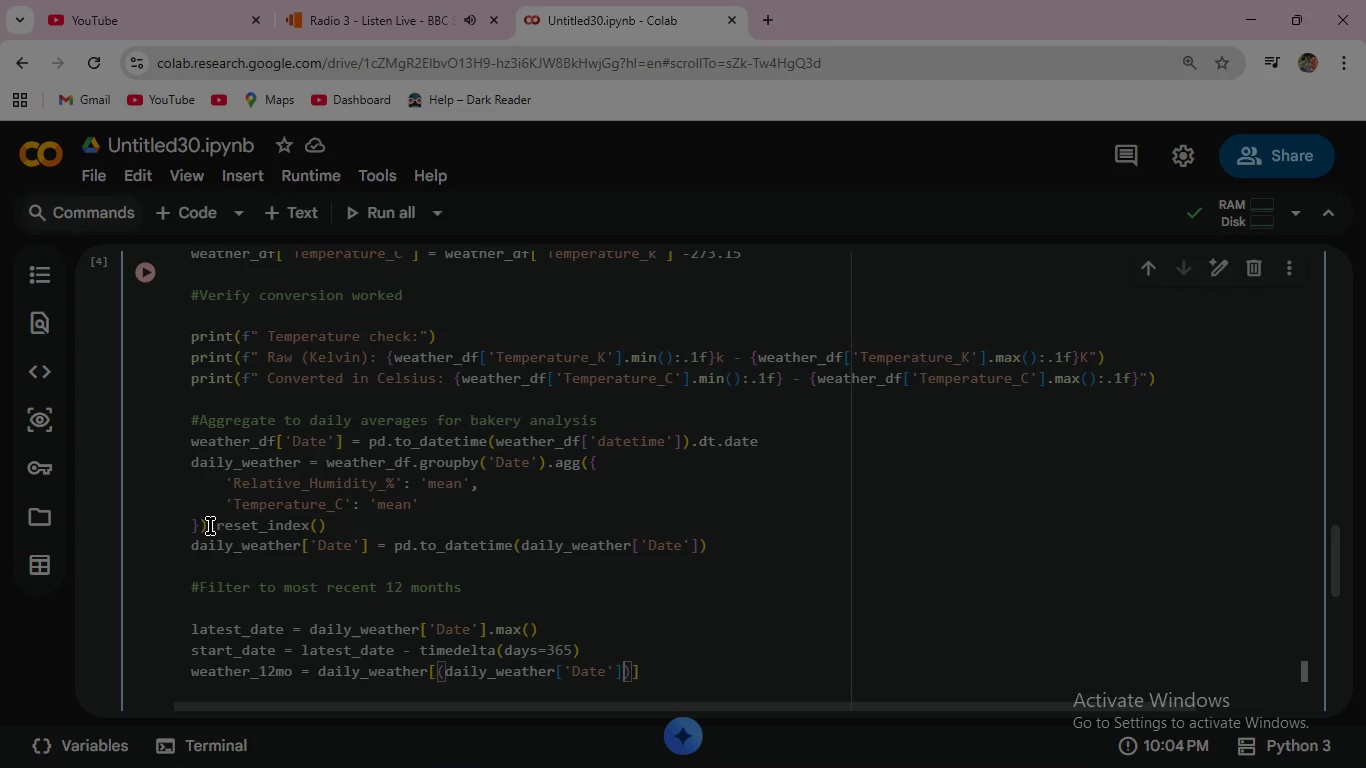 
key(ArrowRight)
 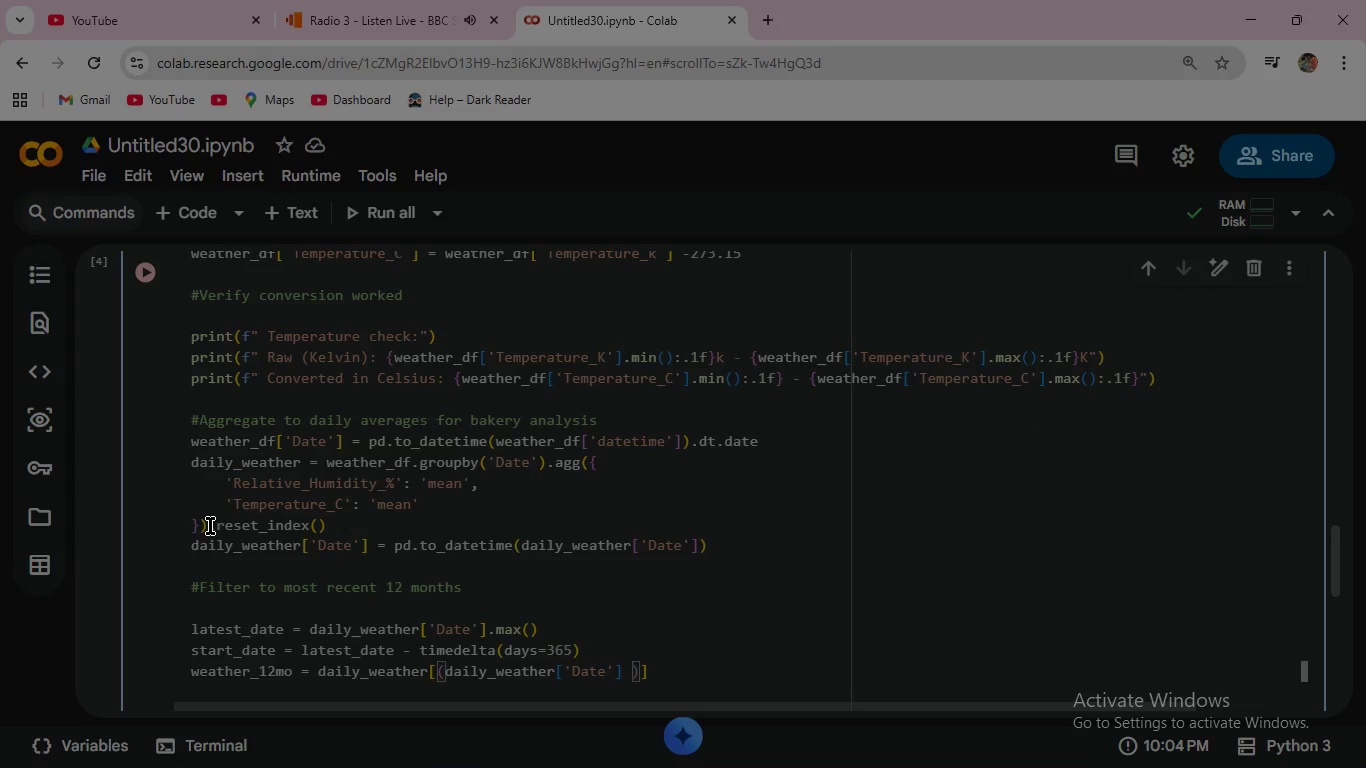 
type( >= start)
 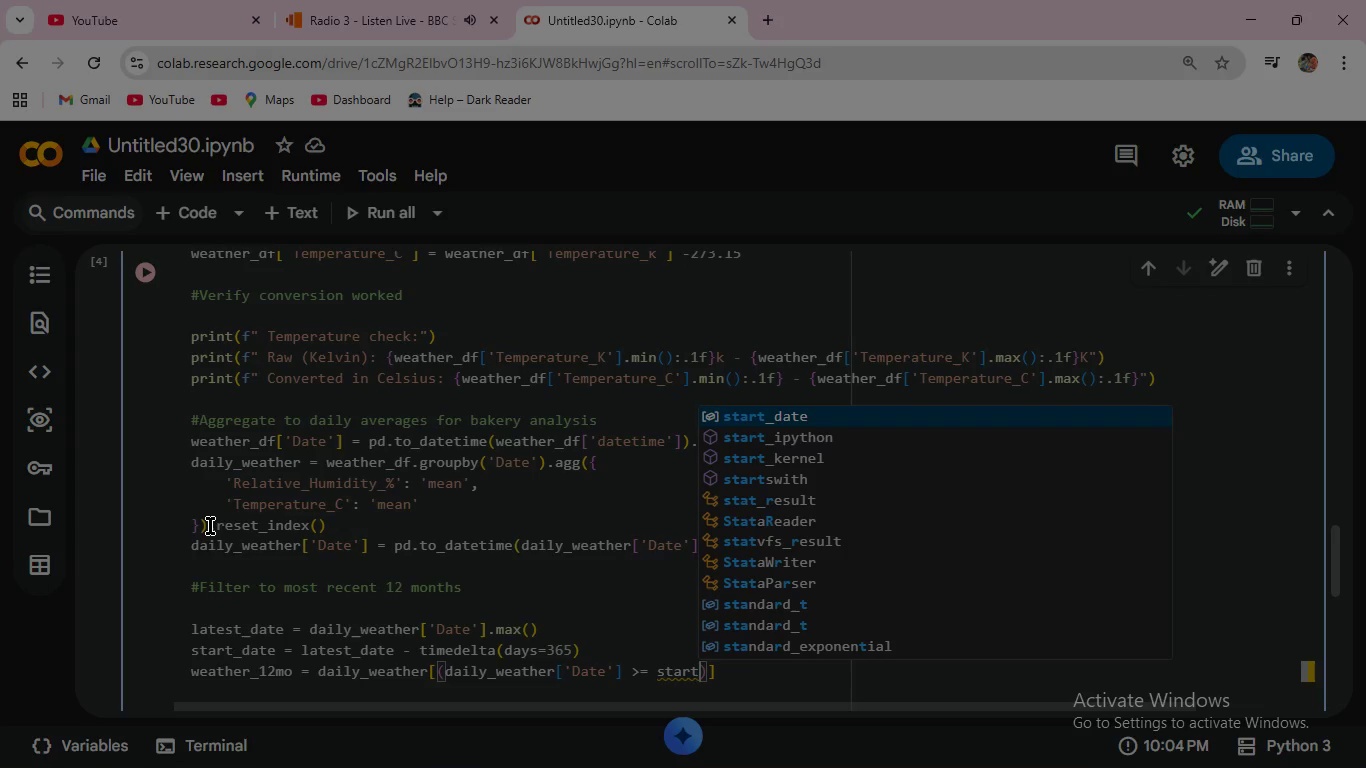 
key(Enter)
 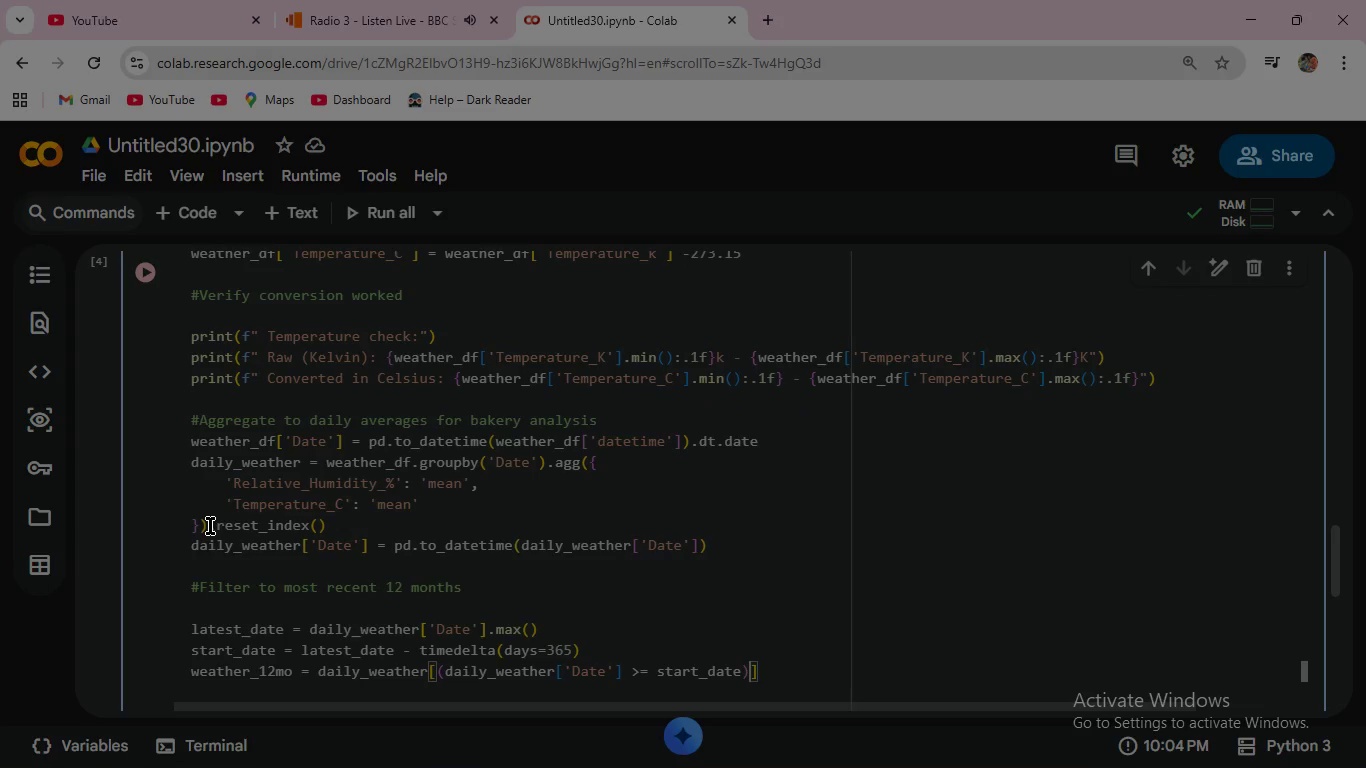 
key(ArrowRight)
 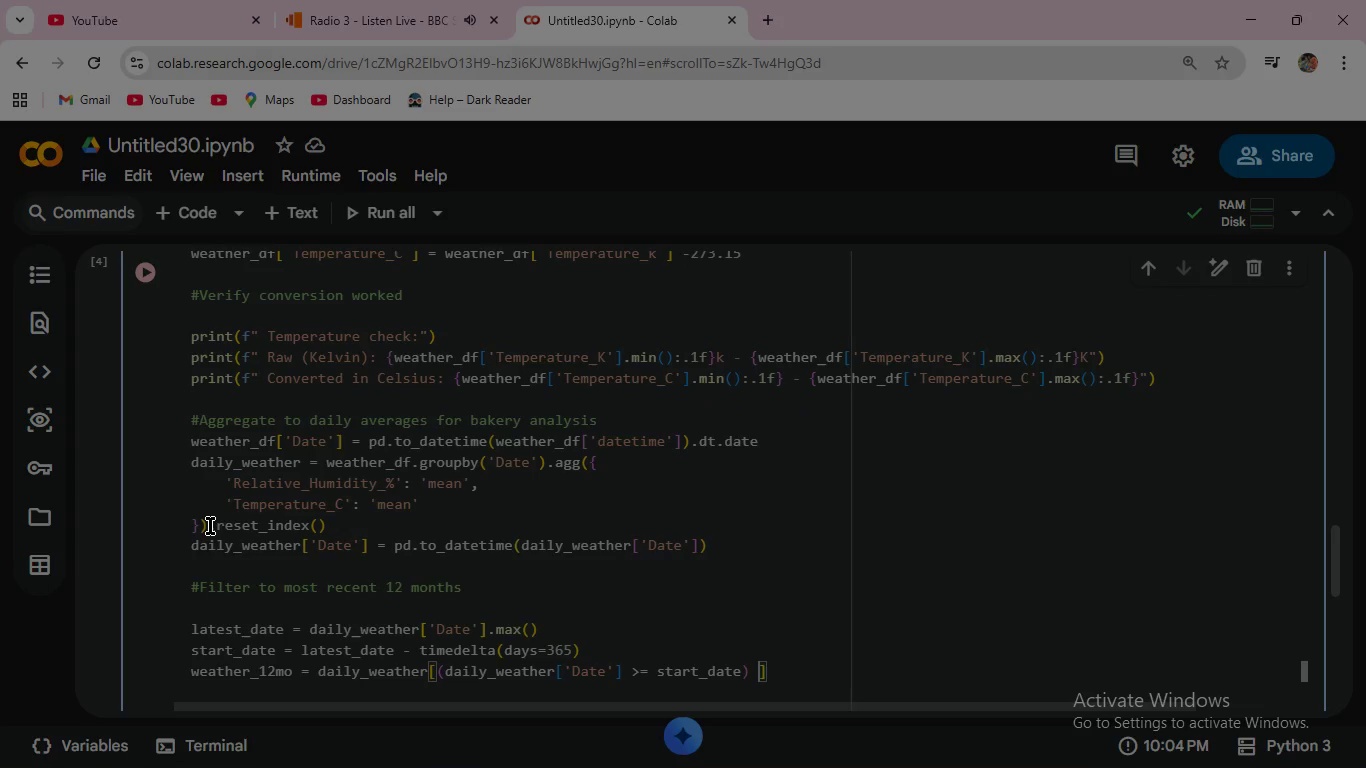 
key(Space)
 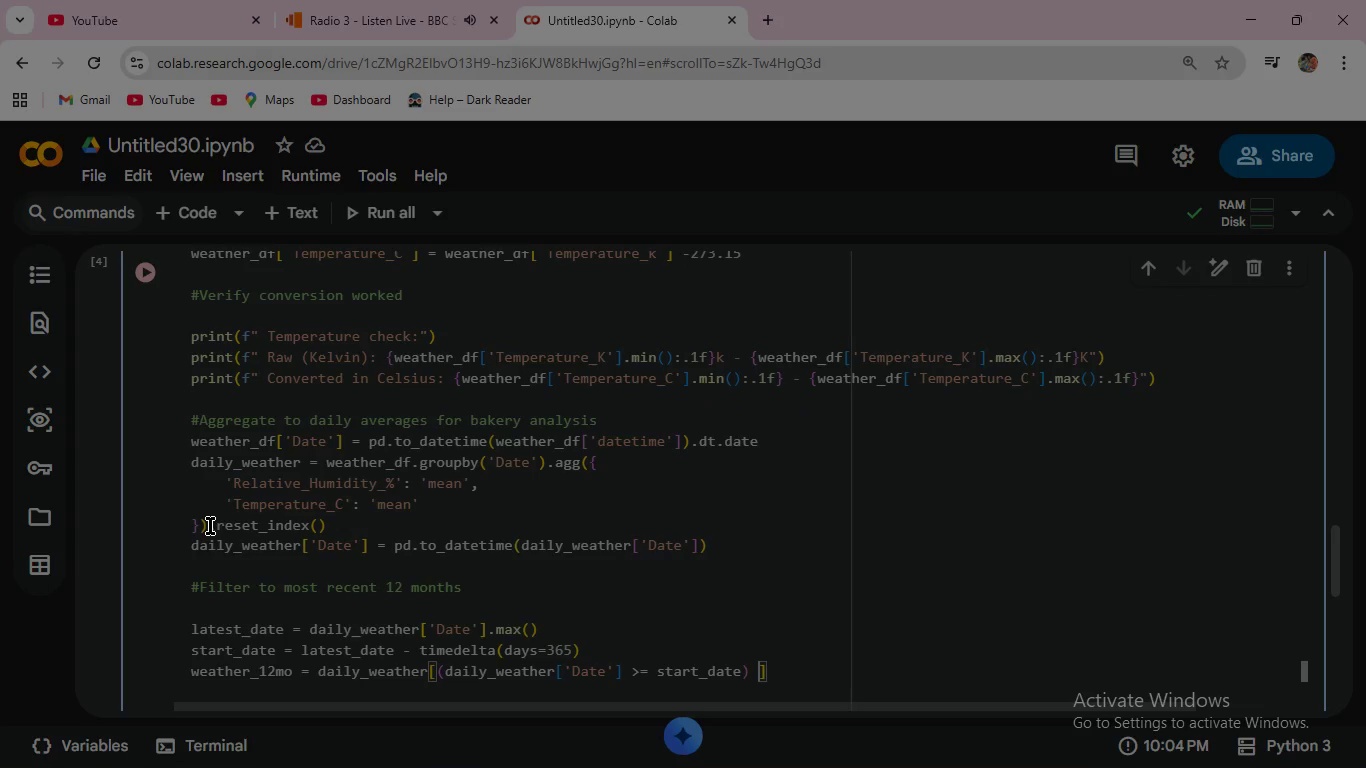 
hold_key(key=ShiftLeft, duration=1.5)
 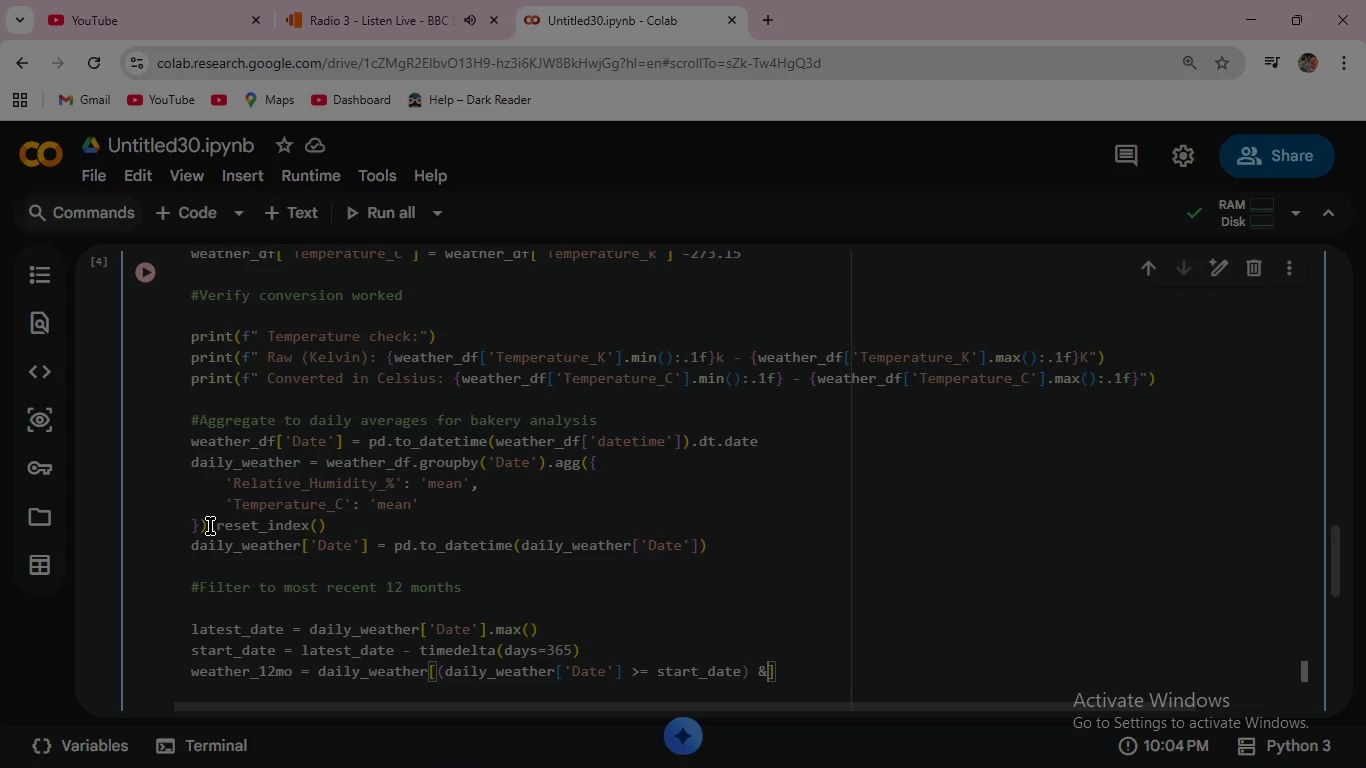 
key(Shift+7)
 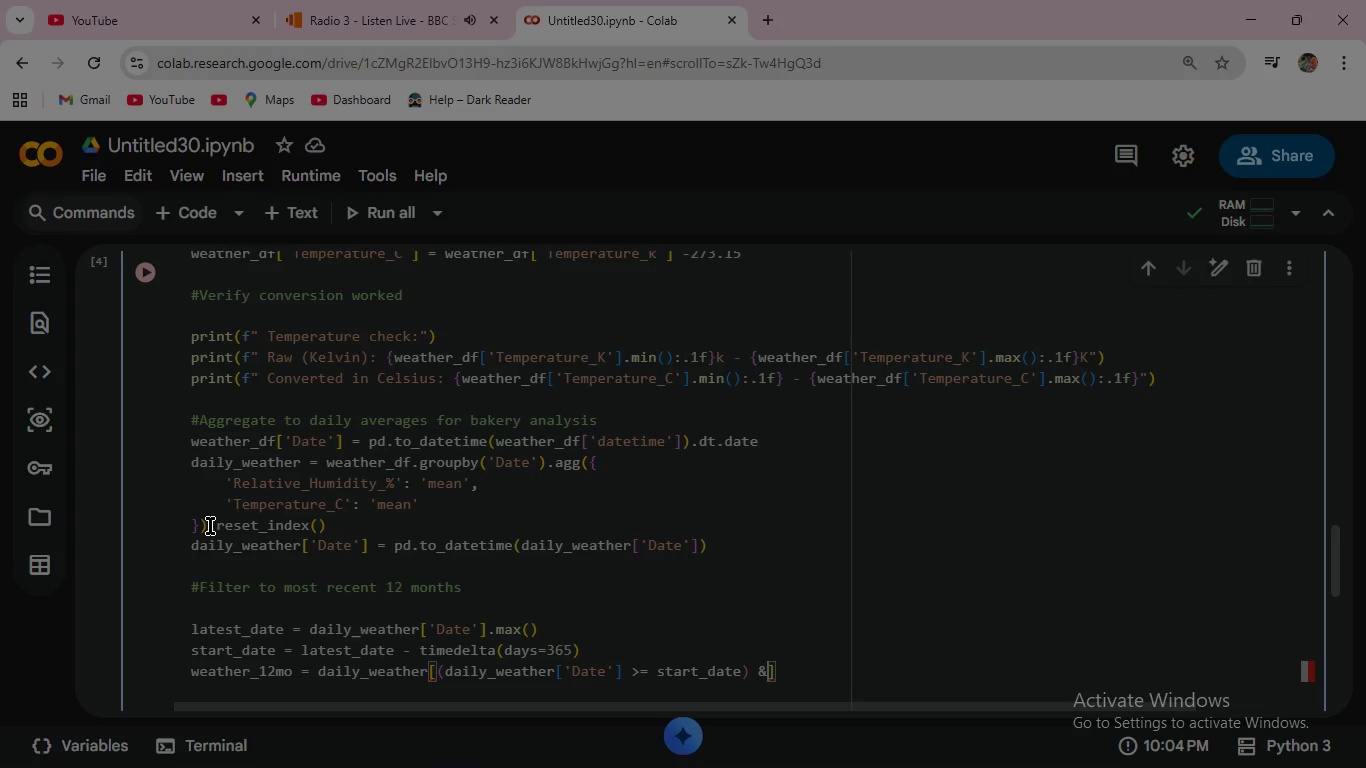 
key(Enter)
 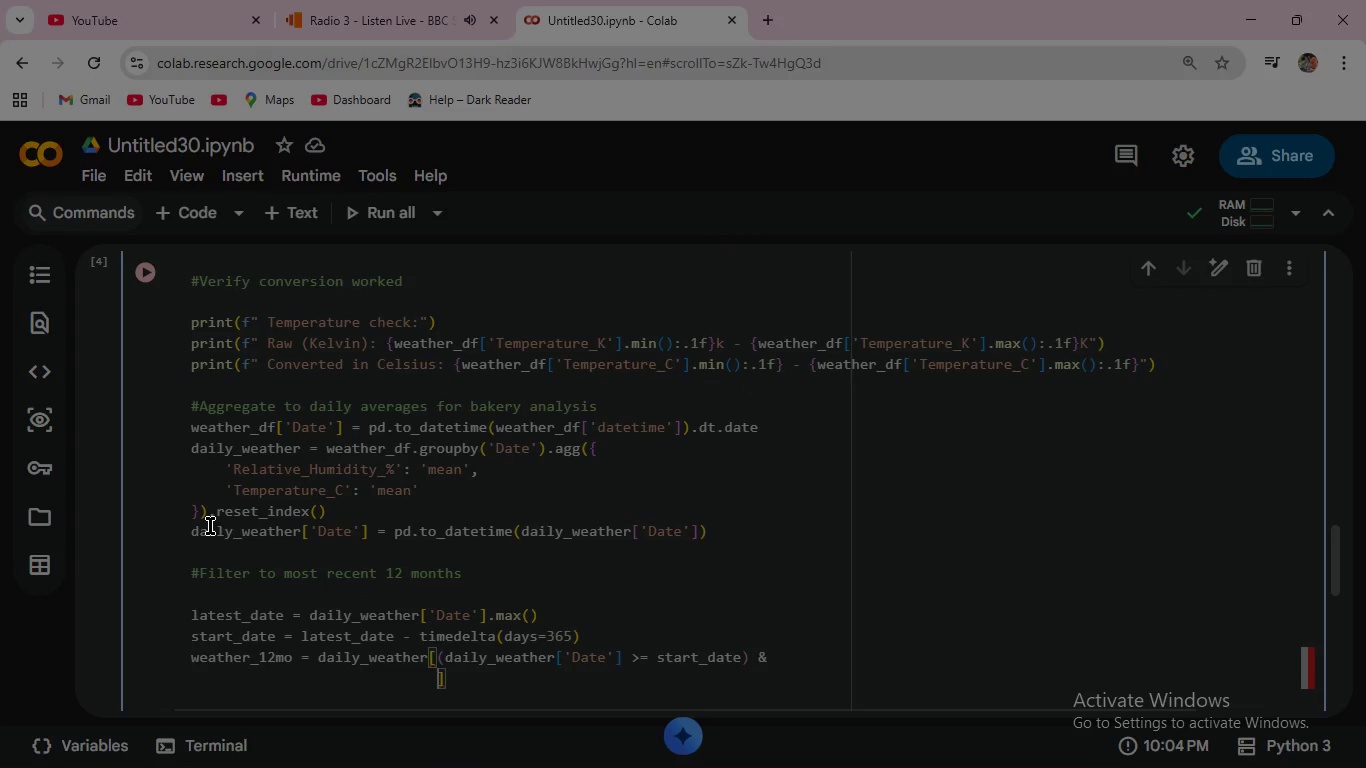 
type((daily)
 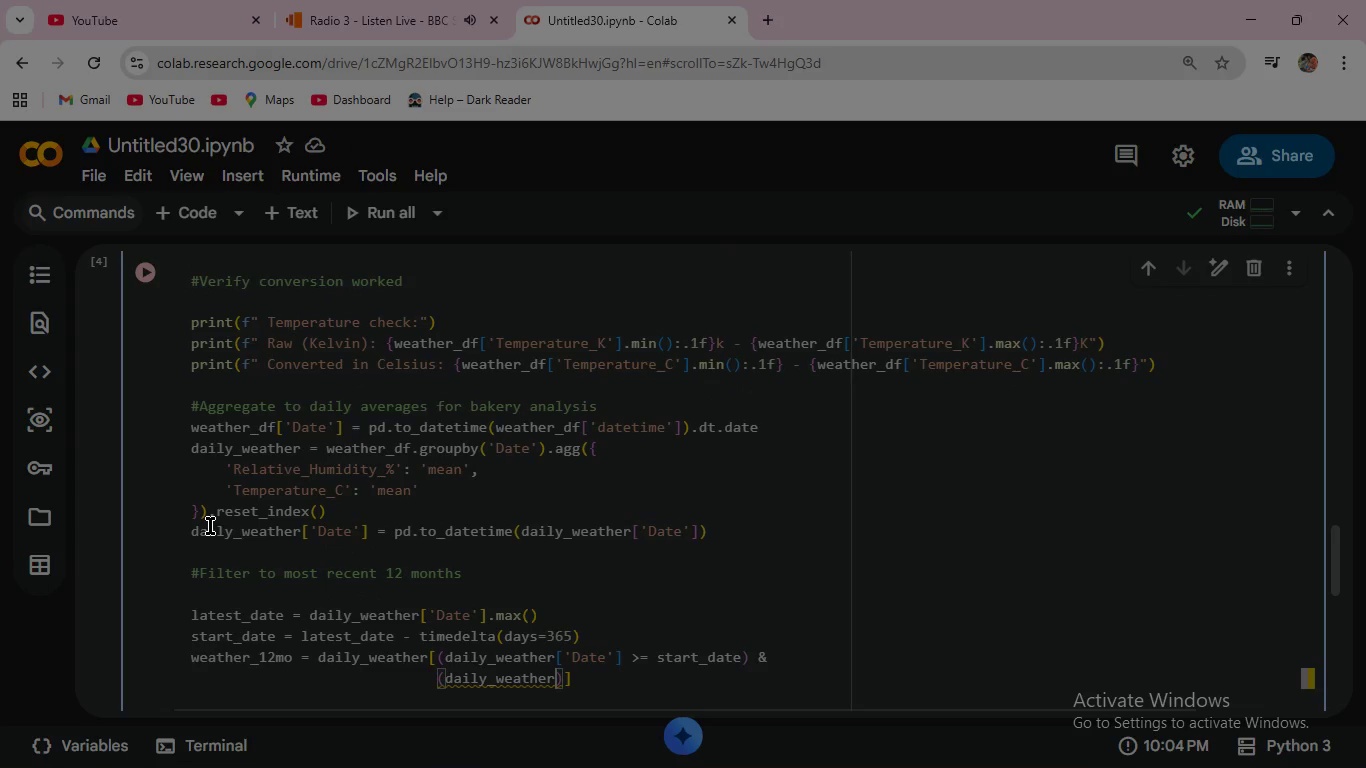 
key(Enter)
 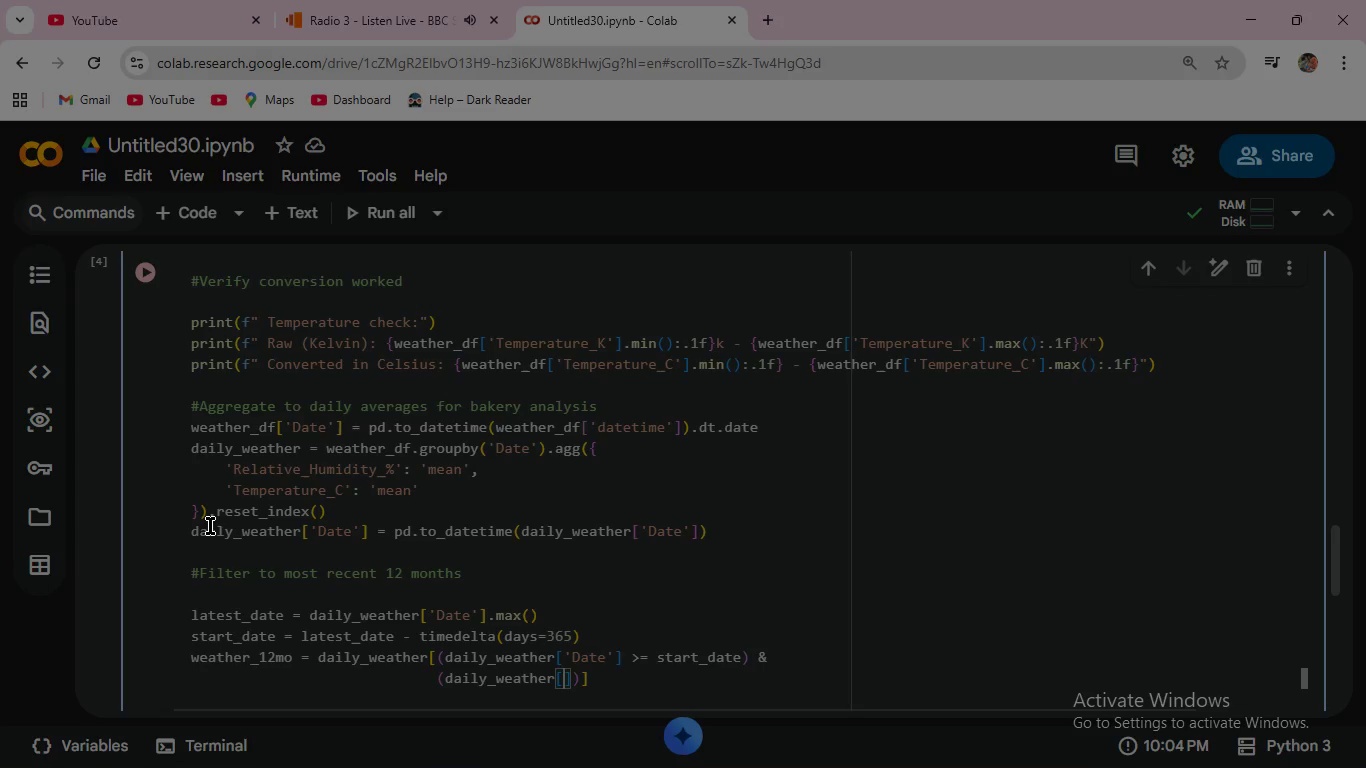 
type(['Date)
 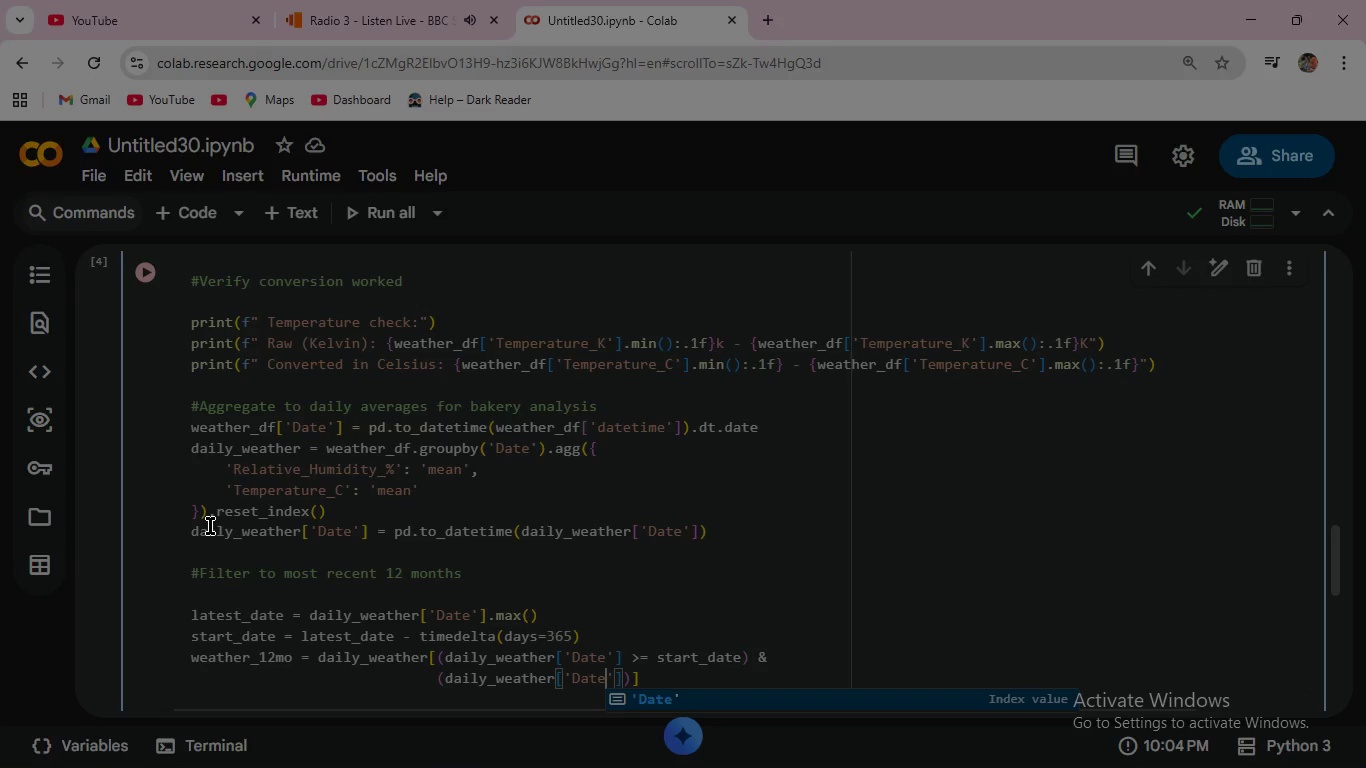 
key(ArrowRight)
 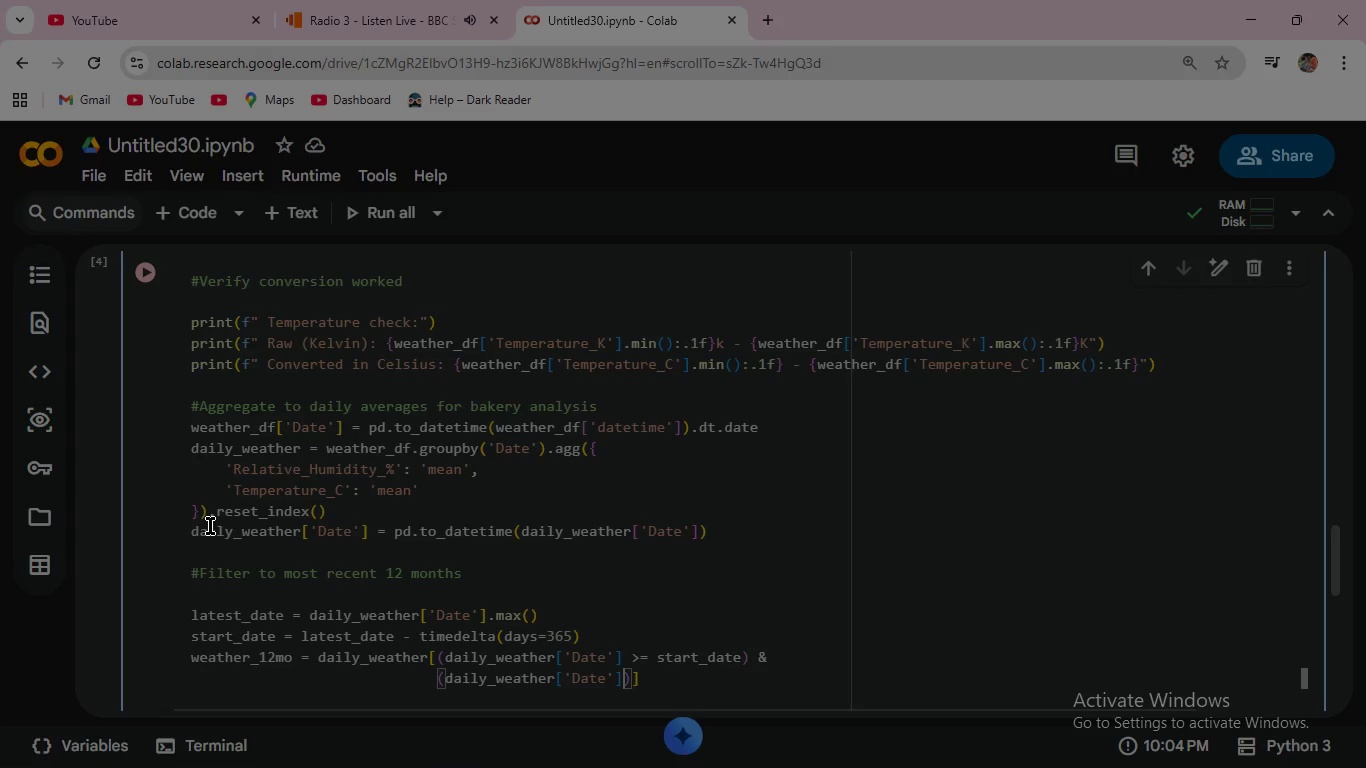 
key(ArrowRight)
 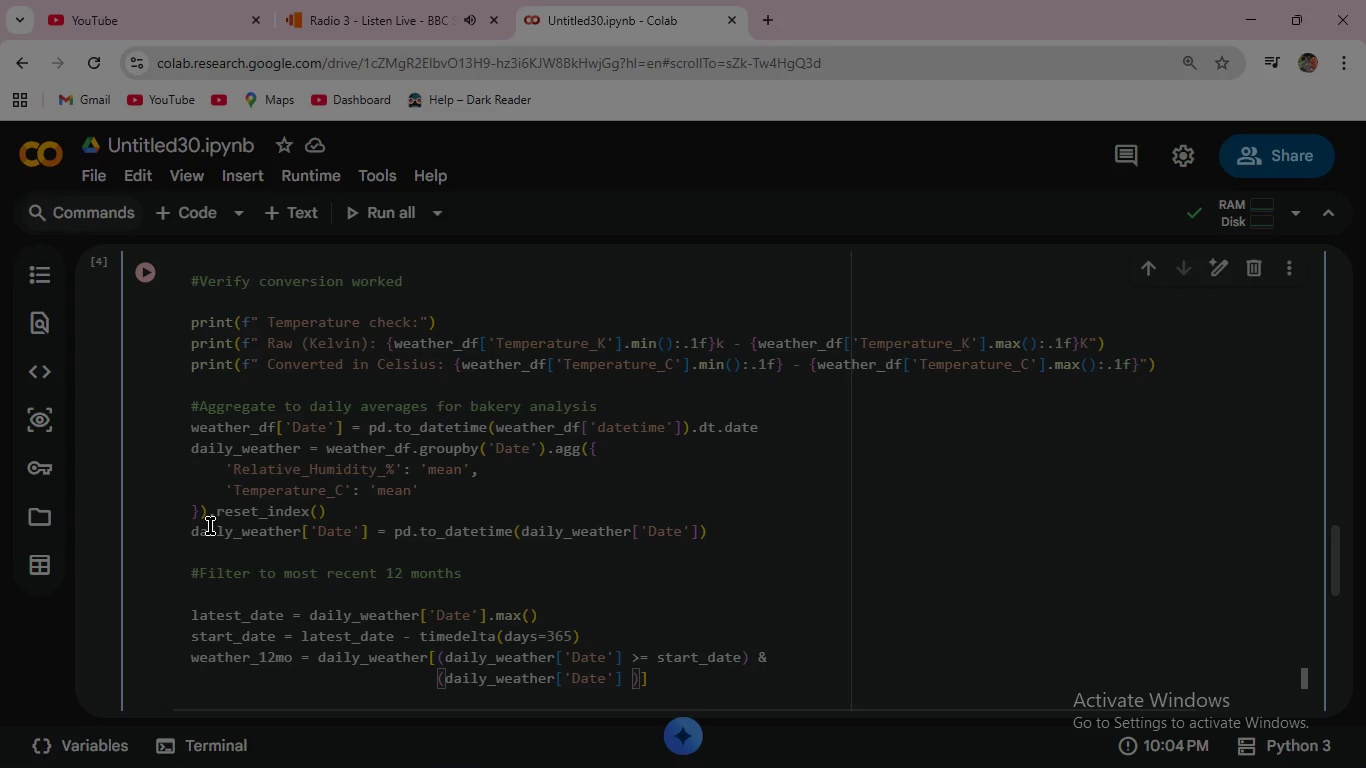 
type( <= latest)
 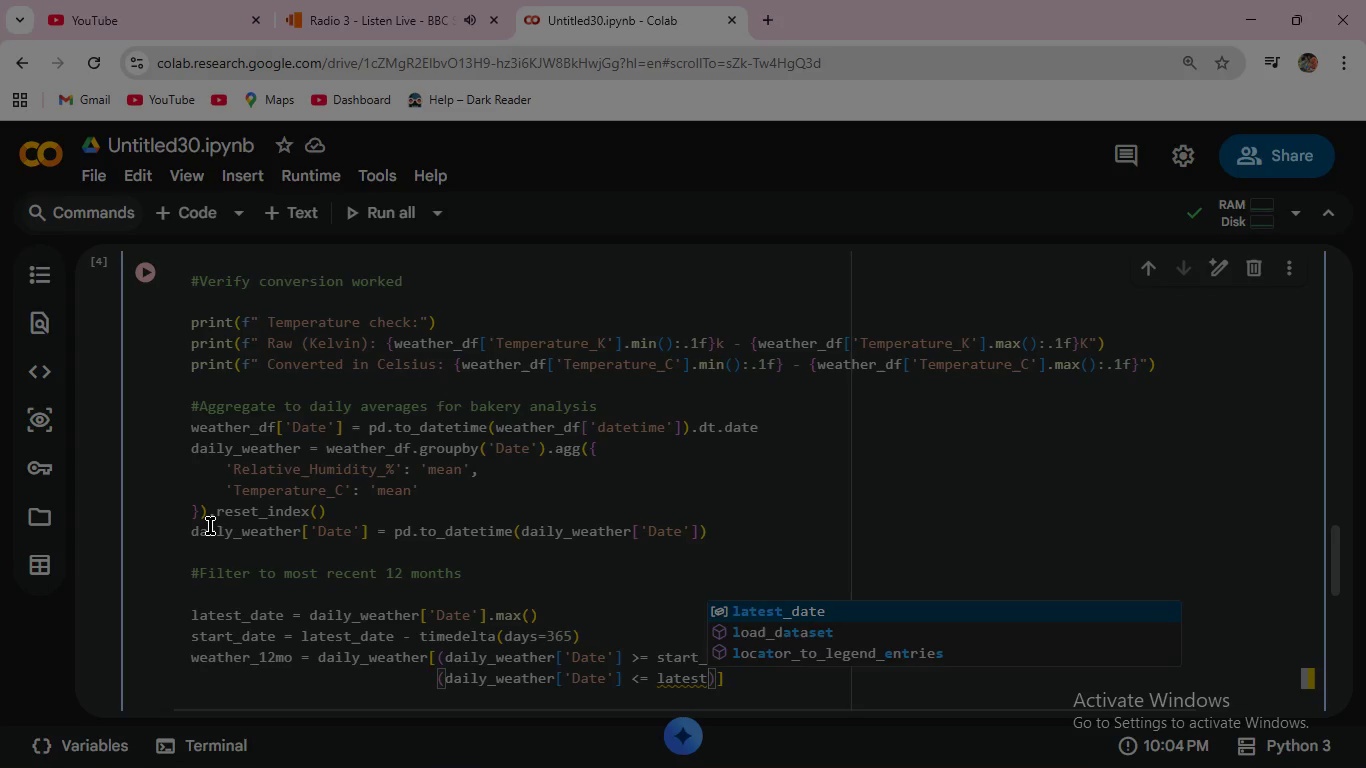 
key(Enter)
 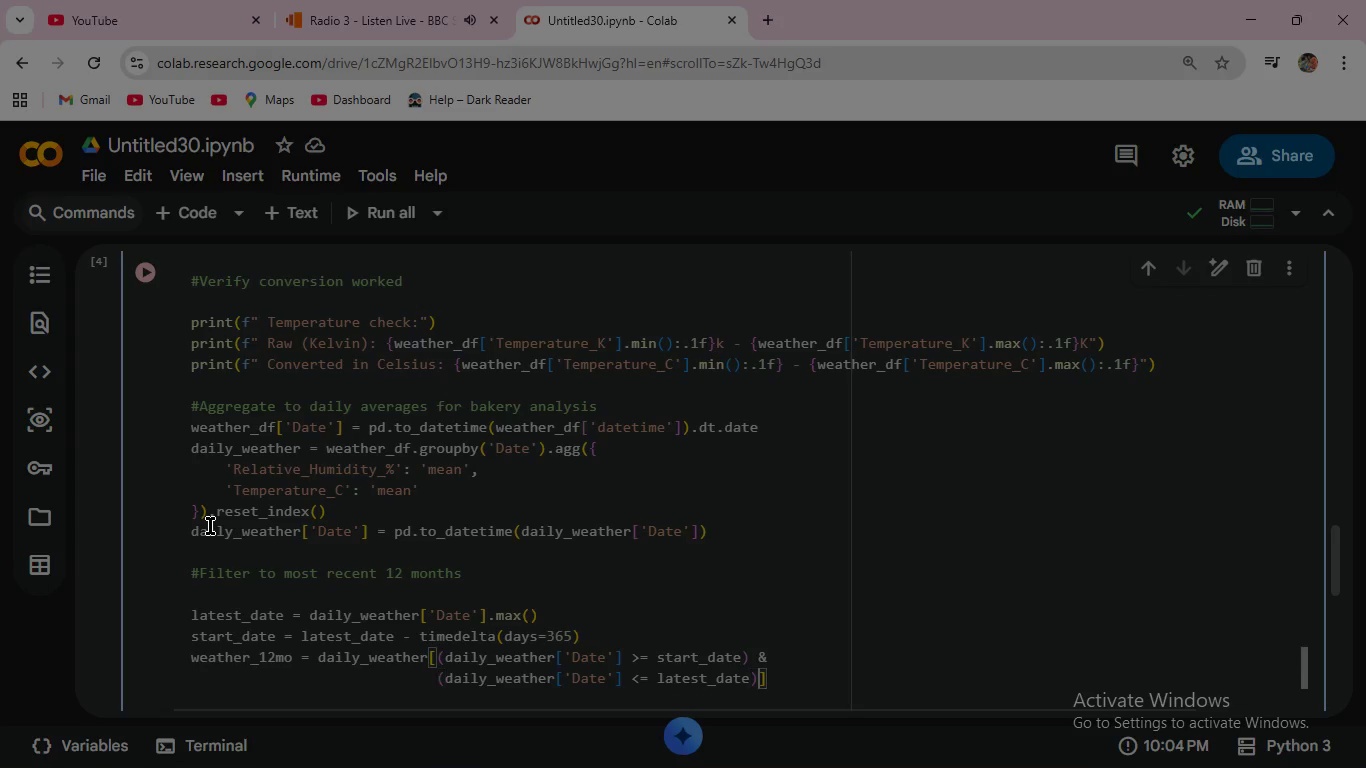 
key(ArrowRight)
 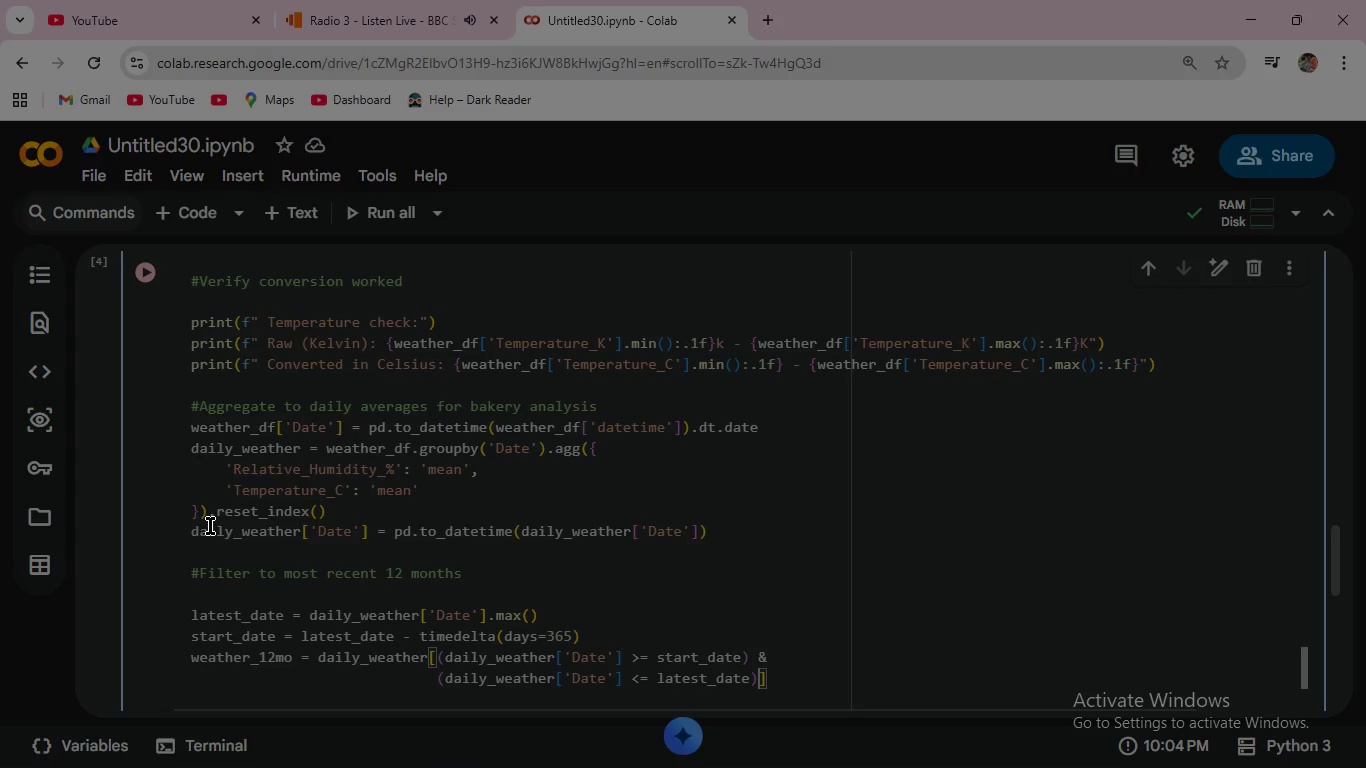 
wait(8.44)
 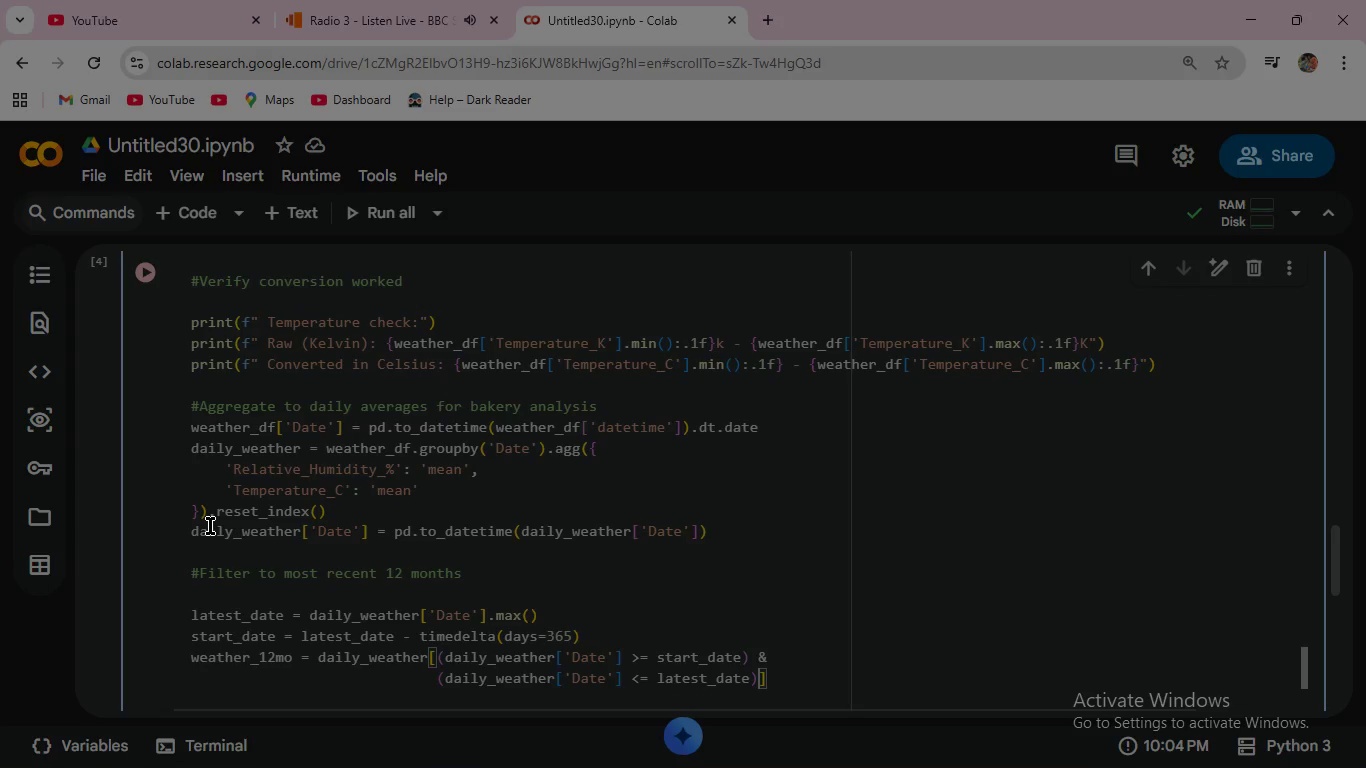 
key(ArrowRight)
 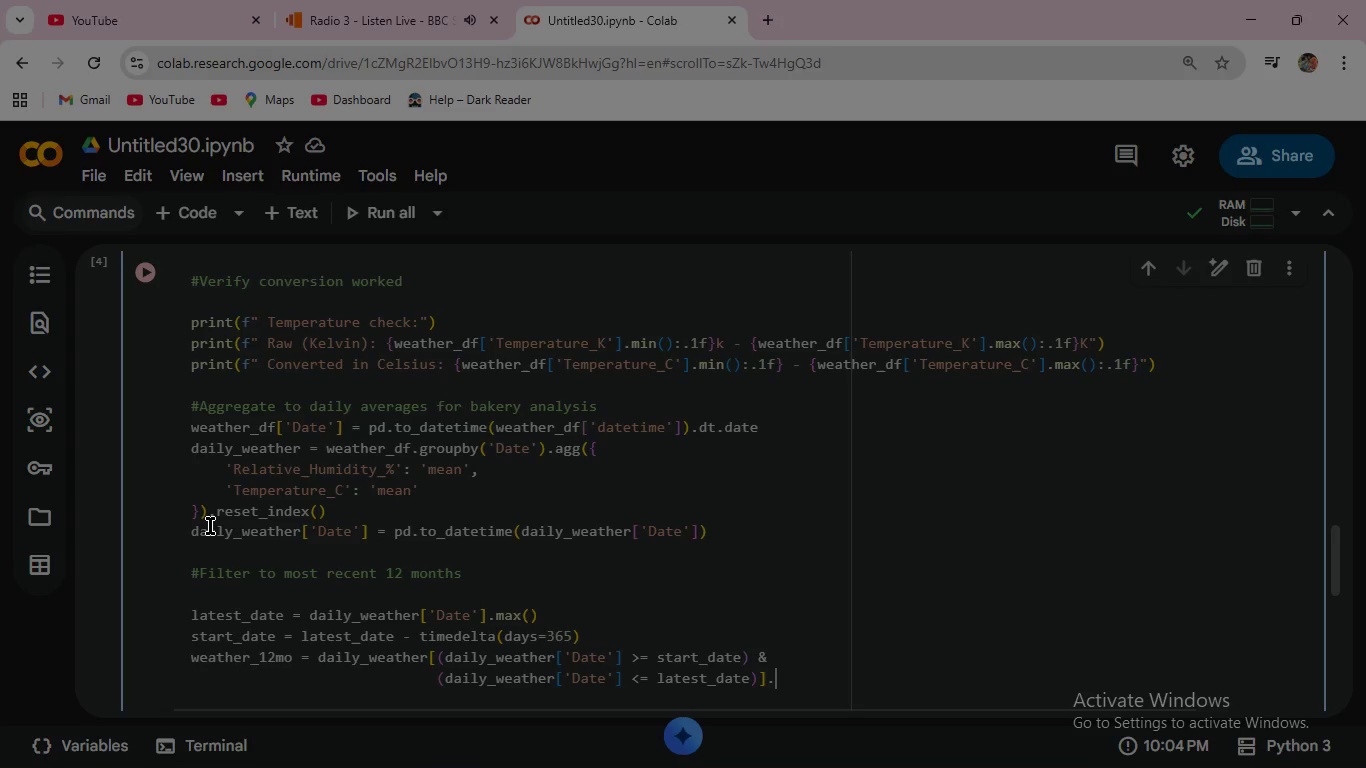 
type(.copy()
 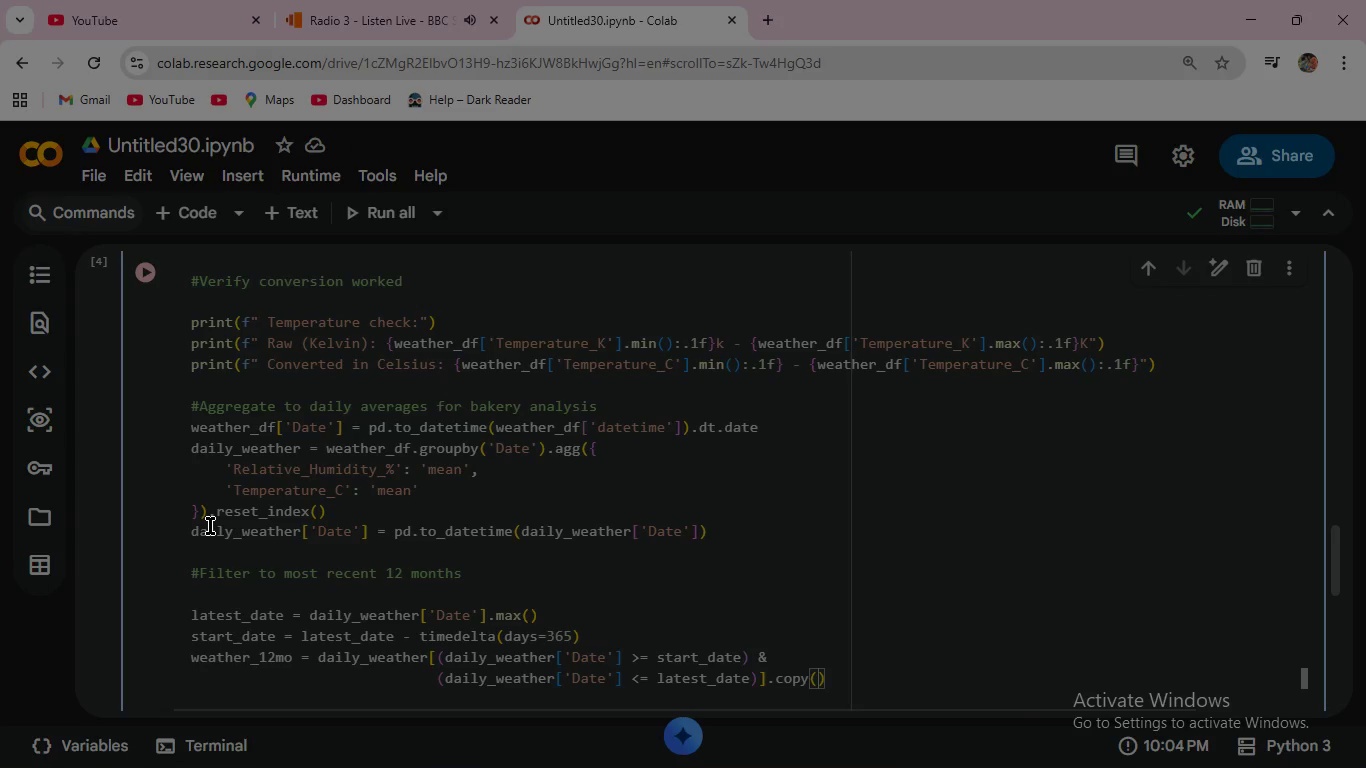 
wait(6.42)
 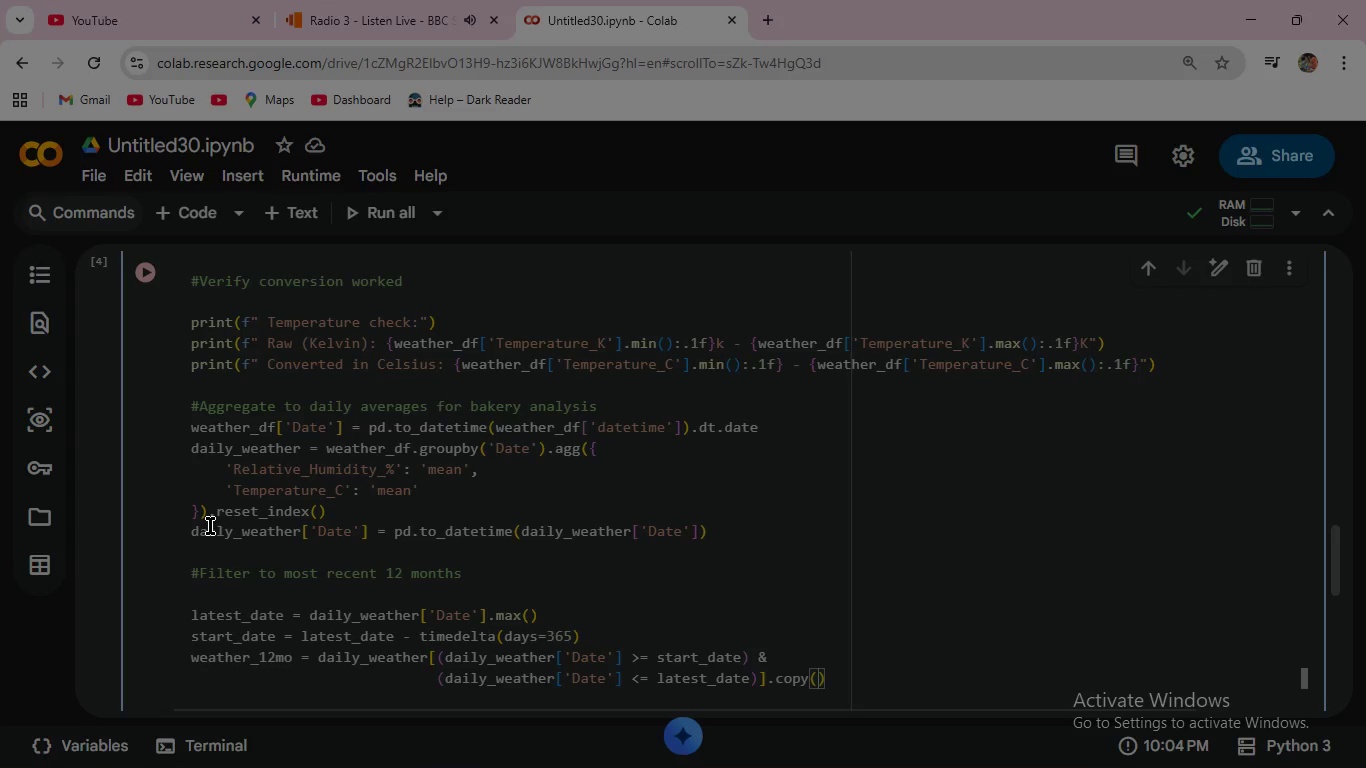 
key(ArrowRight)
 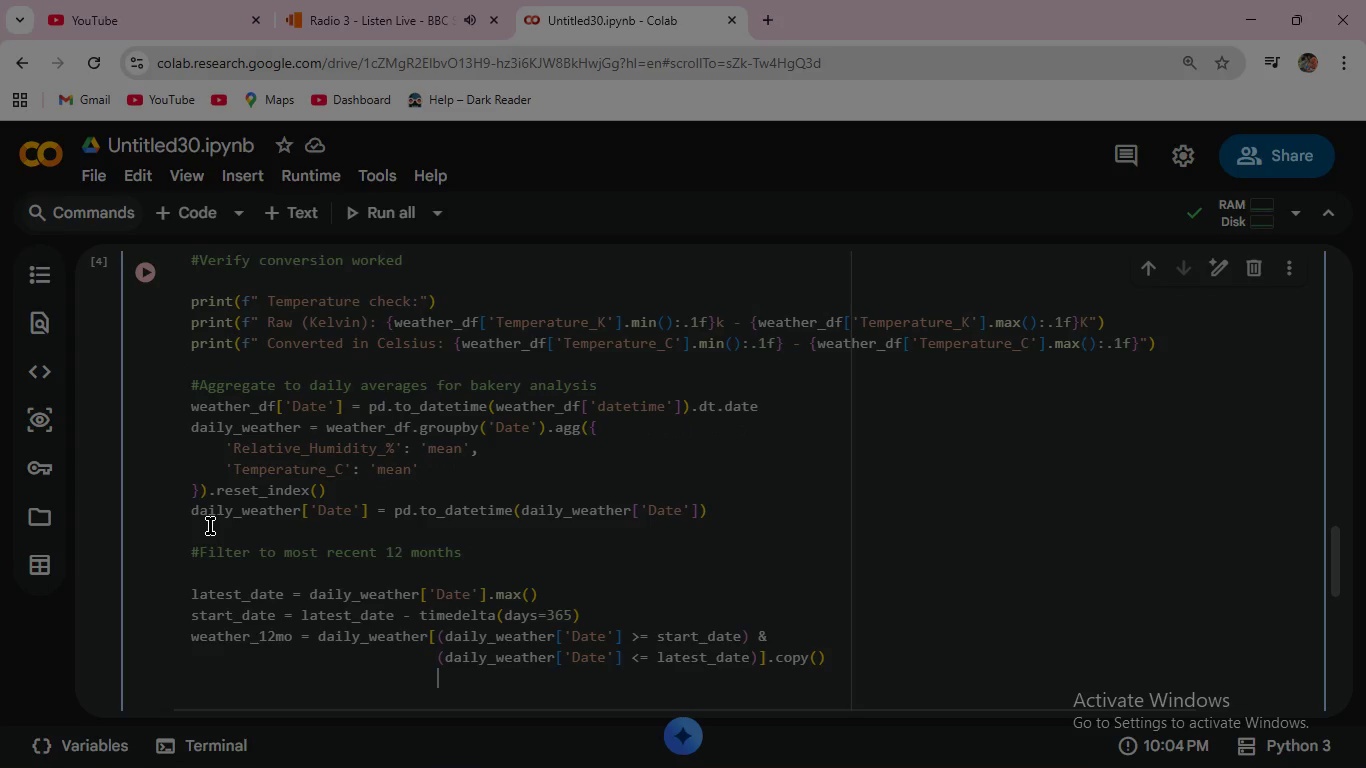 
key(Enter)
 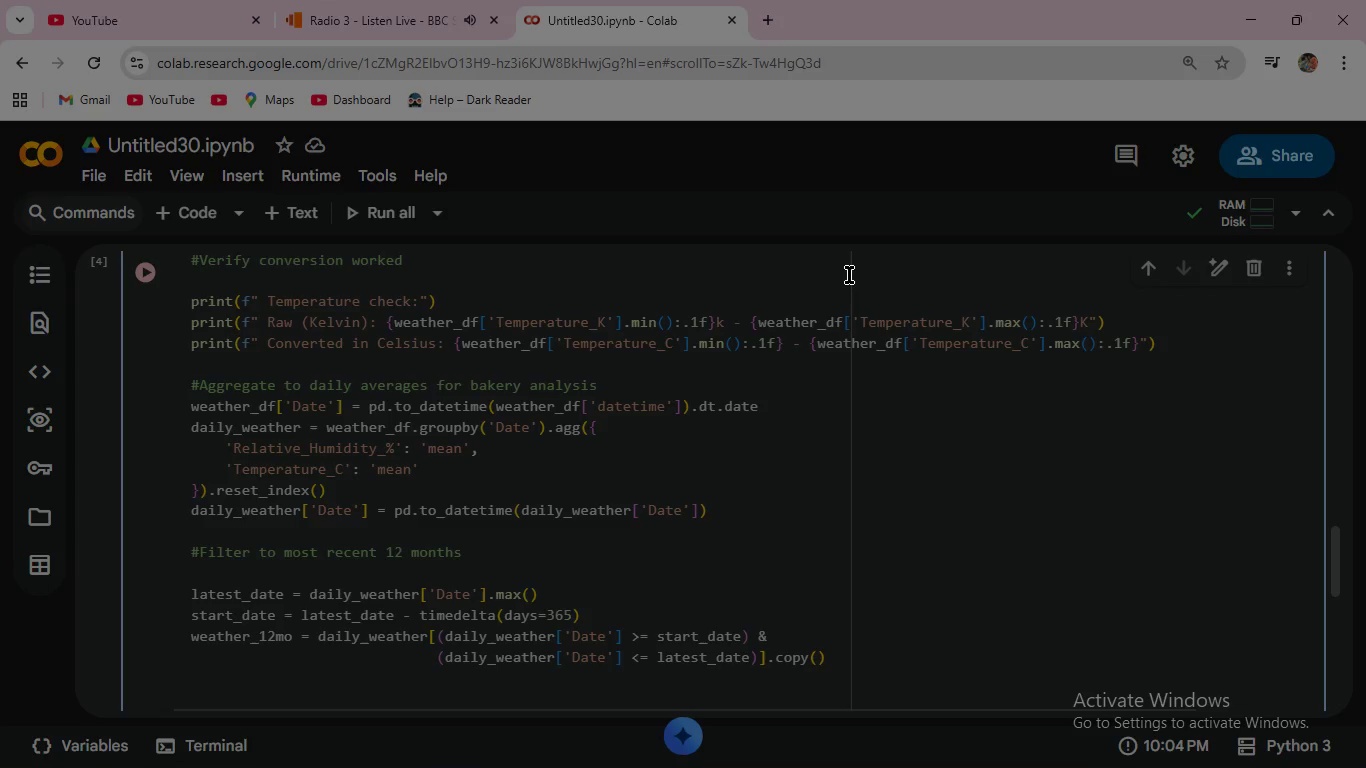 
wait(5.66)
 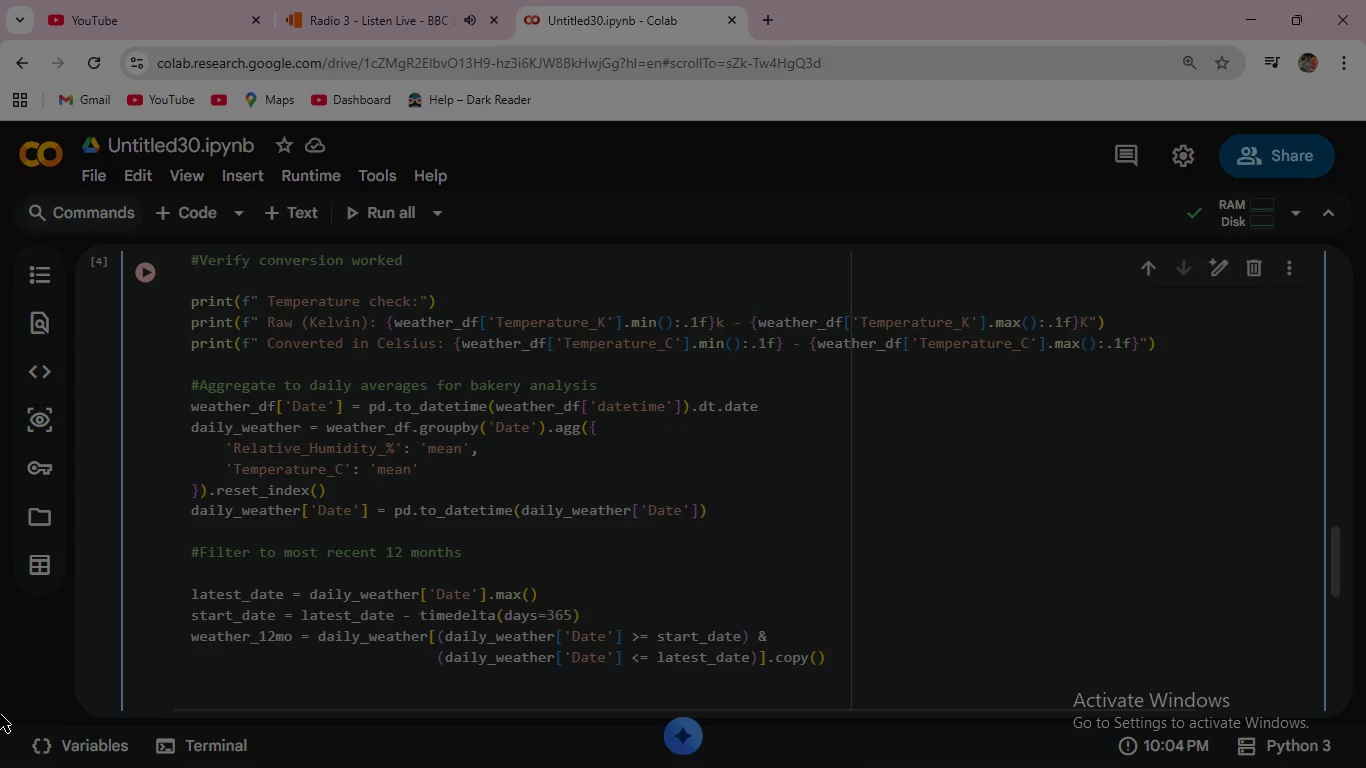 
key(Backspace)
key(Backspace)
key(Backspace)
key(Backspace)
key(Backspace)
key(Backspace)
key(Backspace)
key(Backspace)
key(Backspace)
key(Backspace)
key(Backspace)
key(Backspace)
key(Backspace)
key(Backspace)
key(Backspace)
type(print(f"\n Loaded {len)
 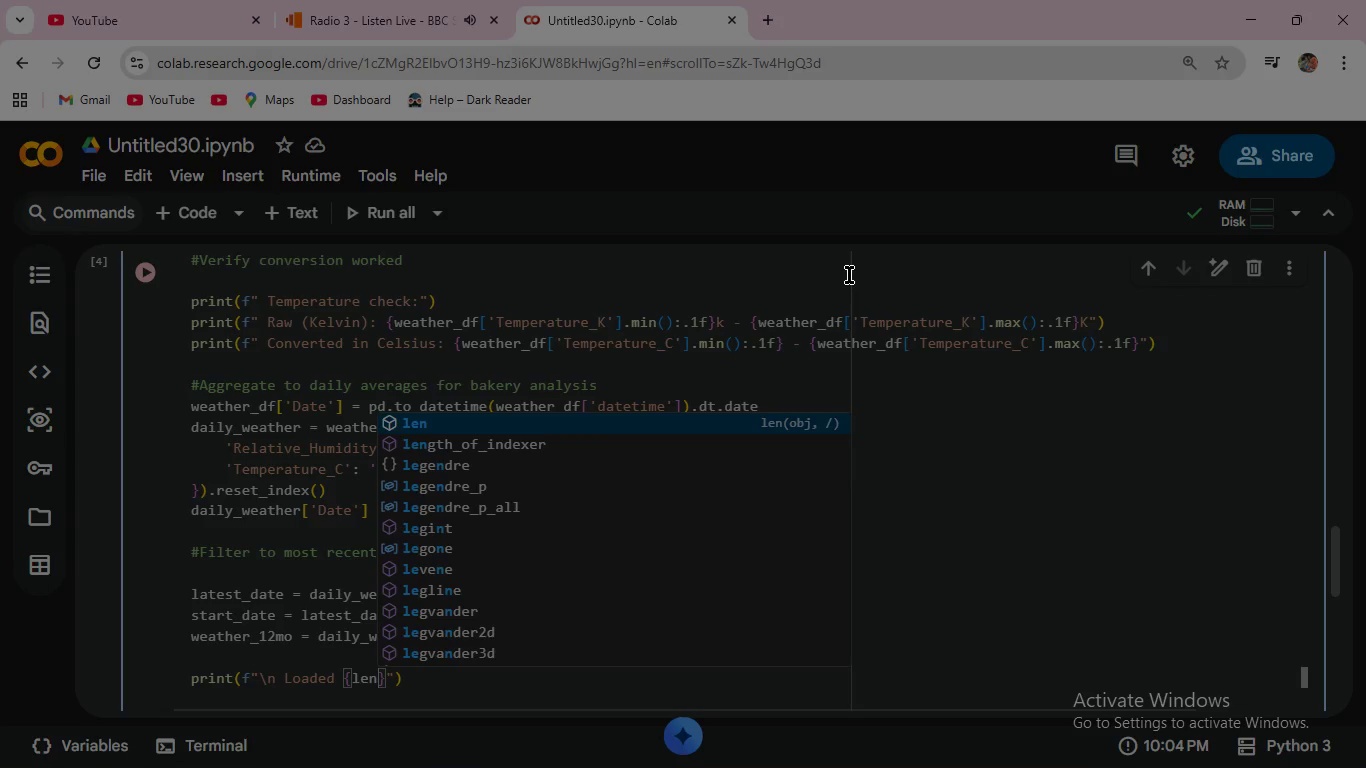 
type((weather)
 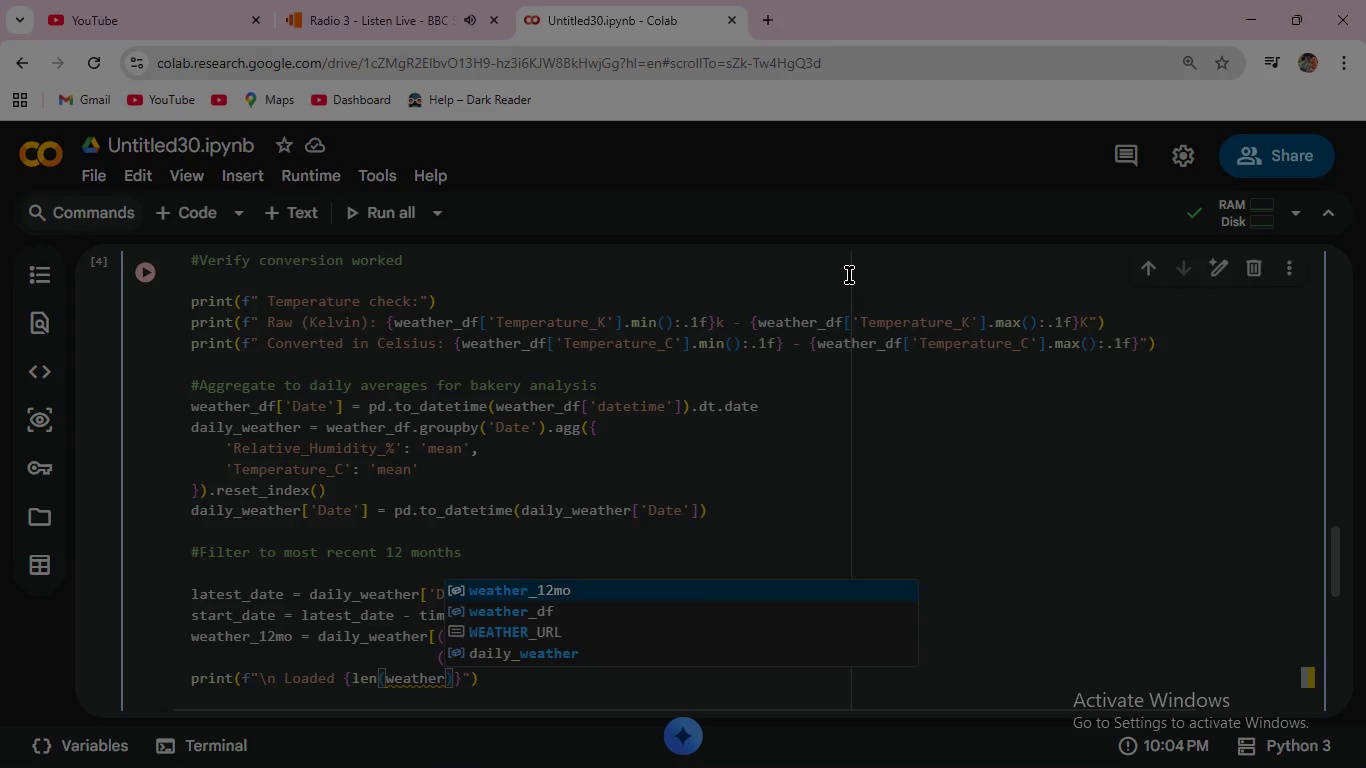 
key(Enter)
 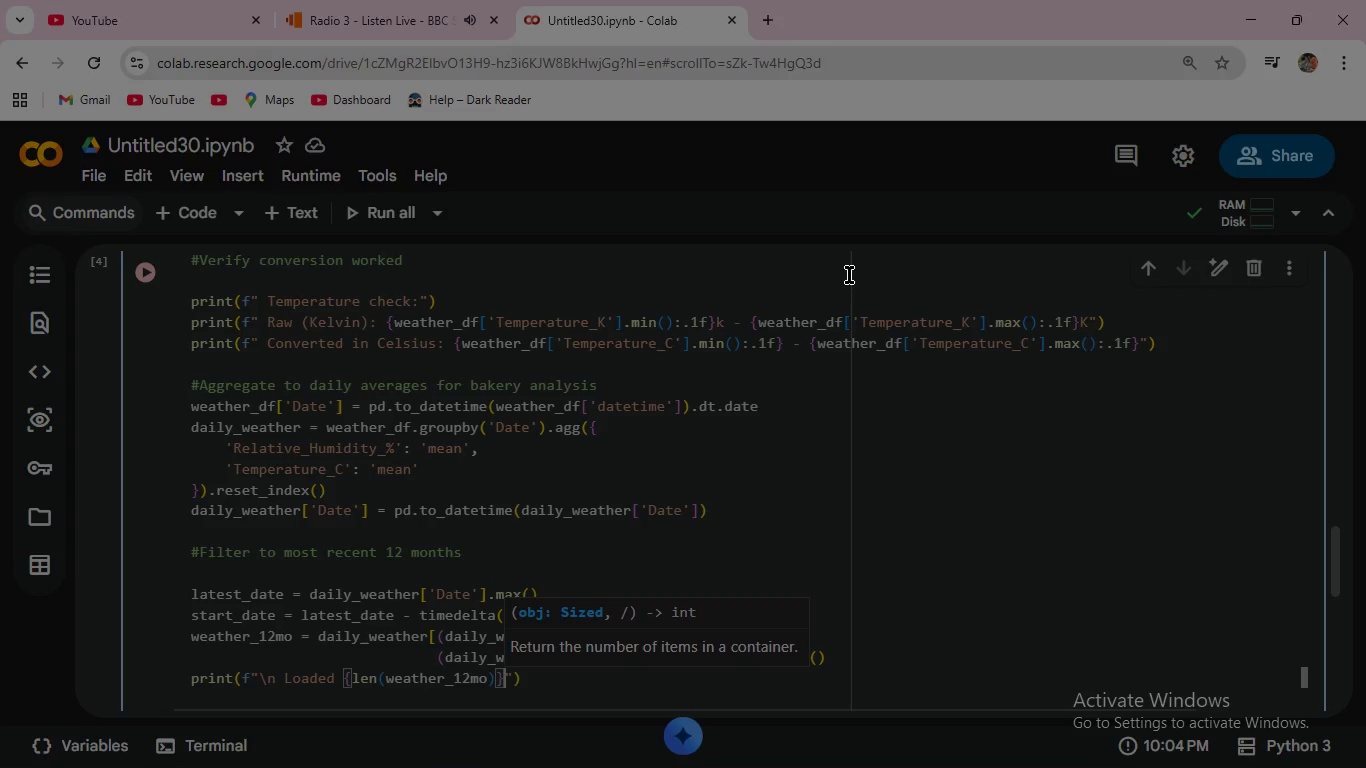 
key(ArrowRight)
 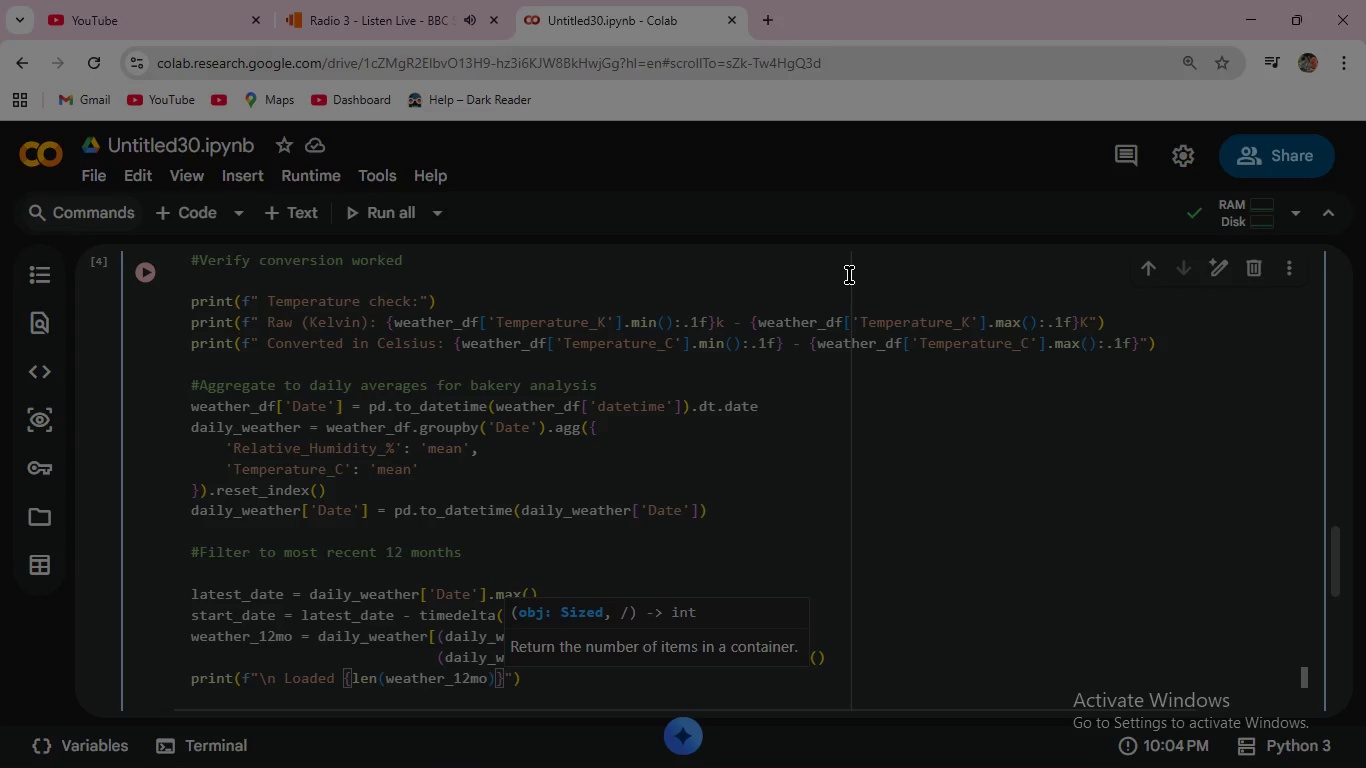 
key(ArrowRight)
 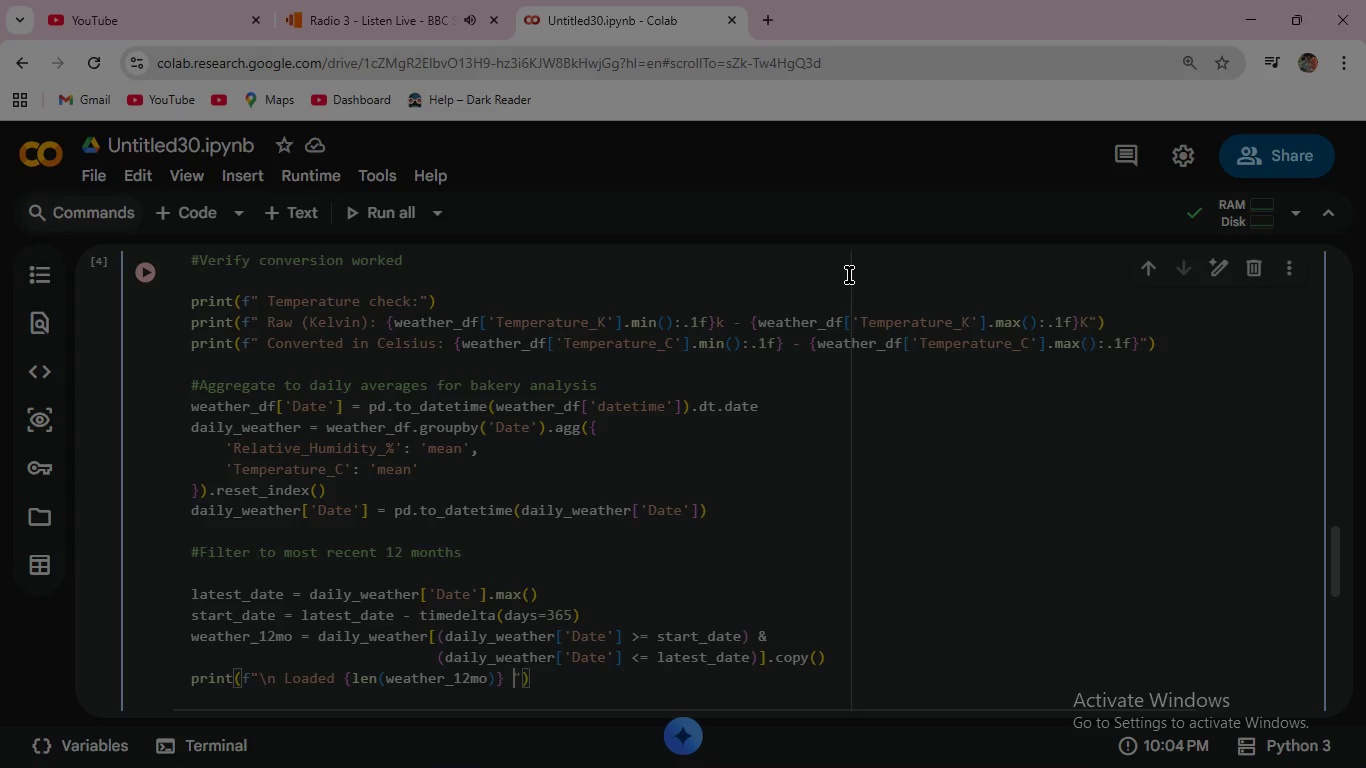 
type( days of )
 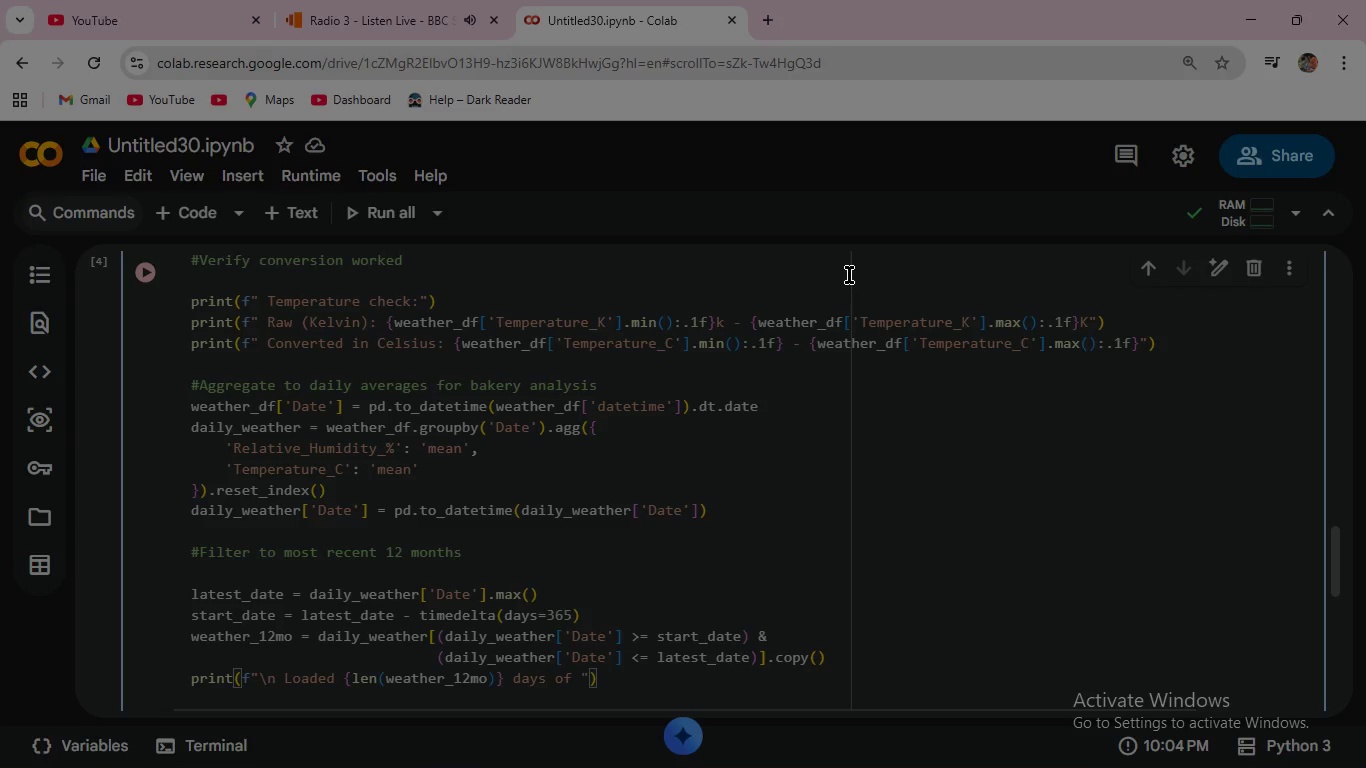 
type( Weather data for Portland OR)
 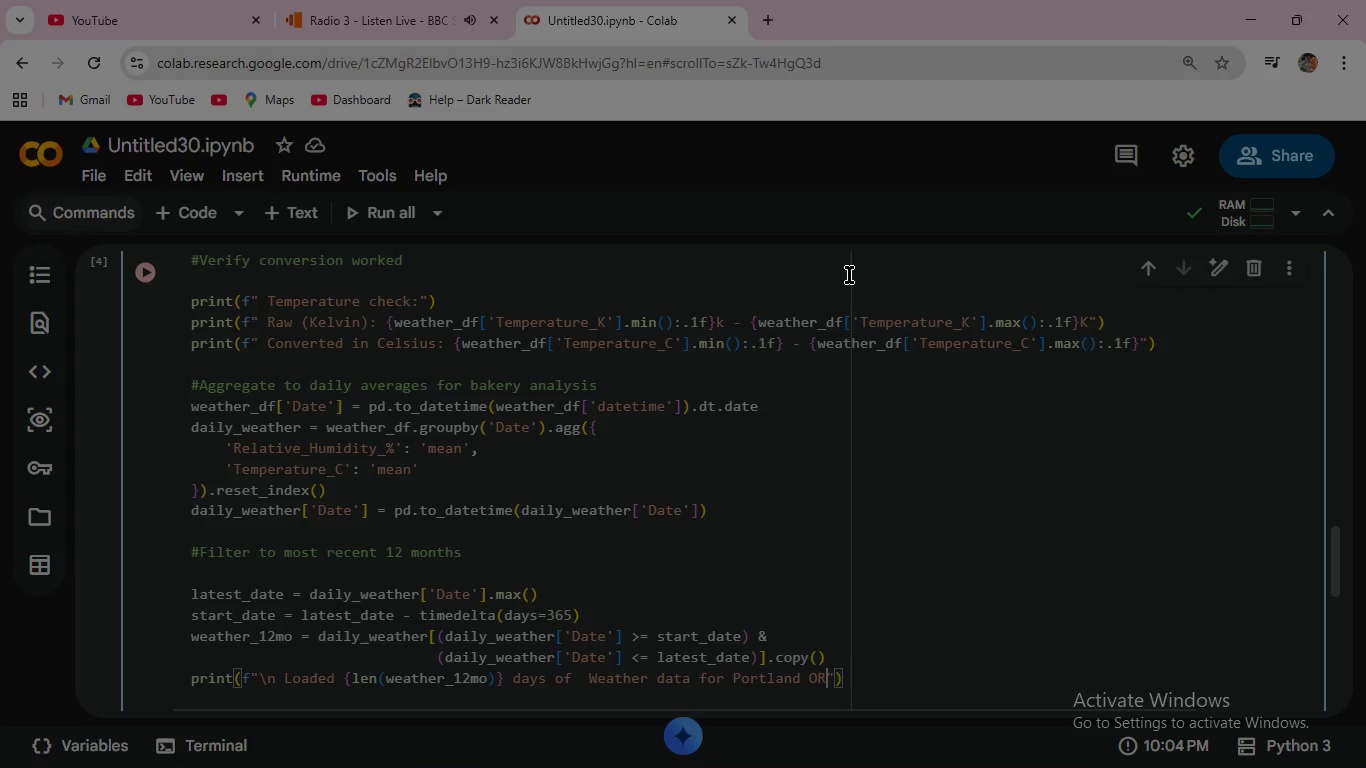 
key(ArrowRight)
 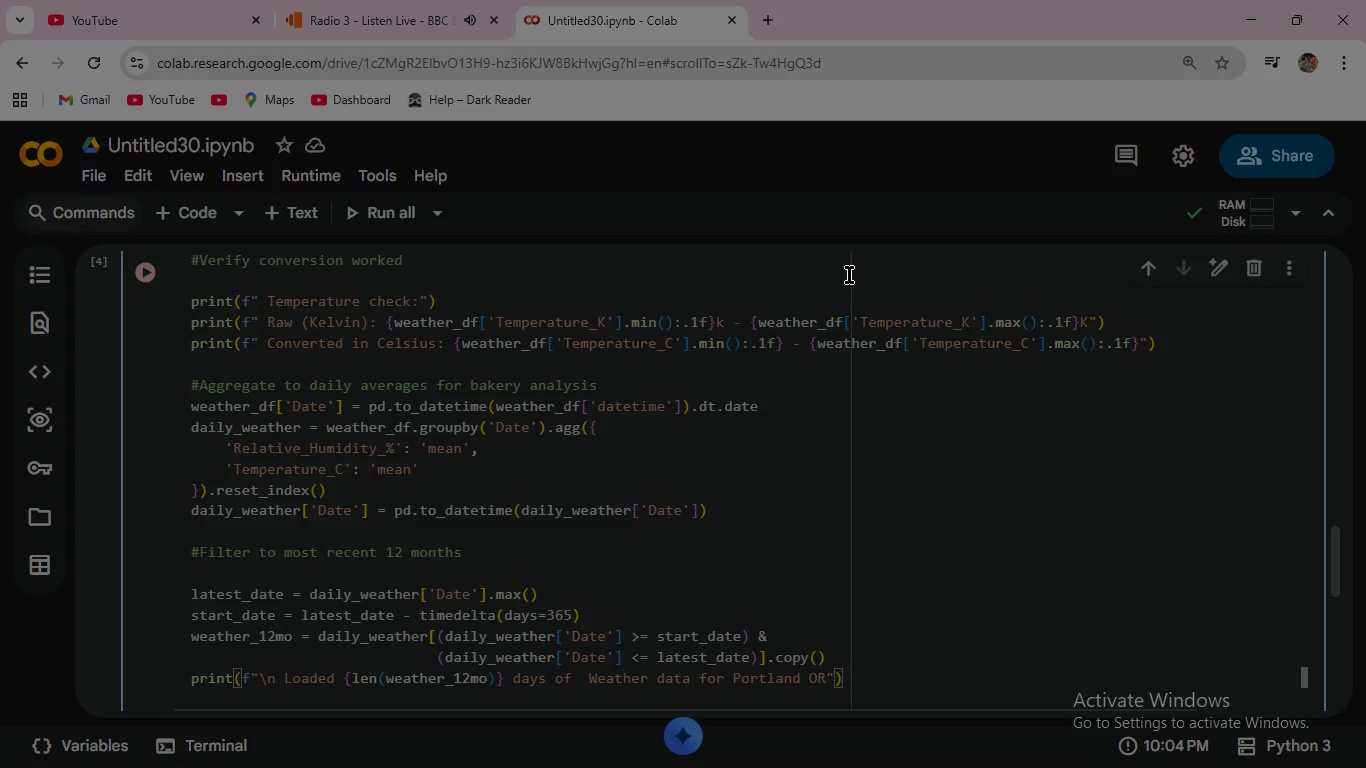 
key(ArrowRight)
 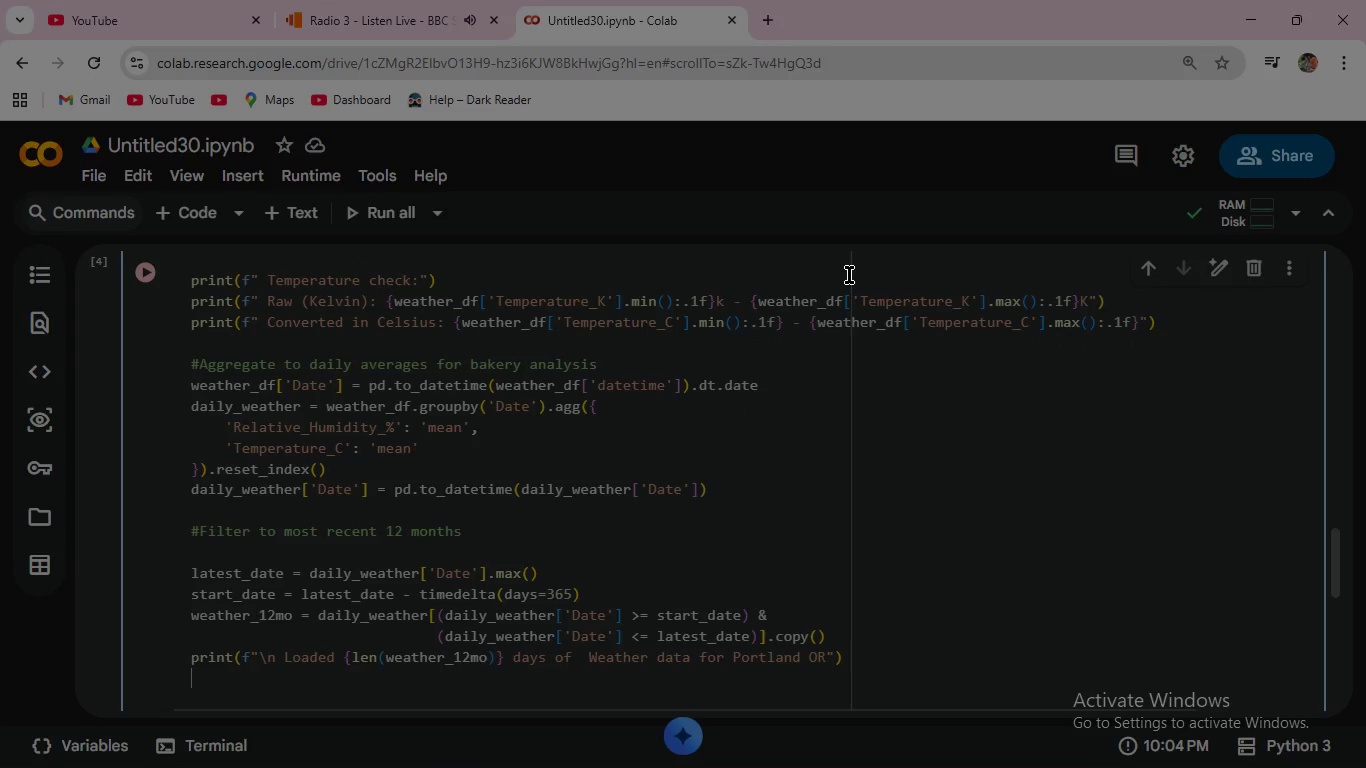 
key(Enter)
 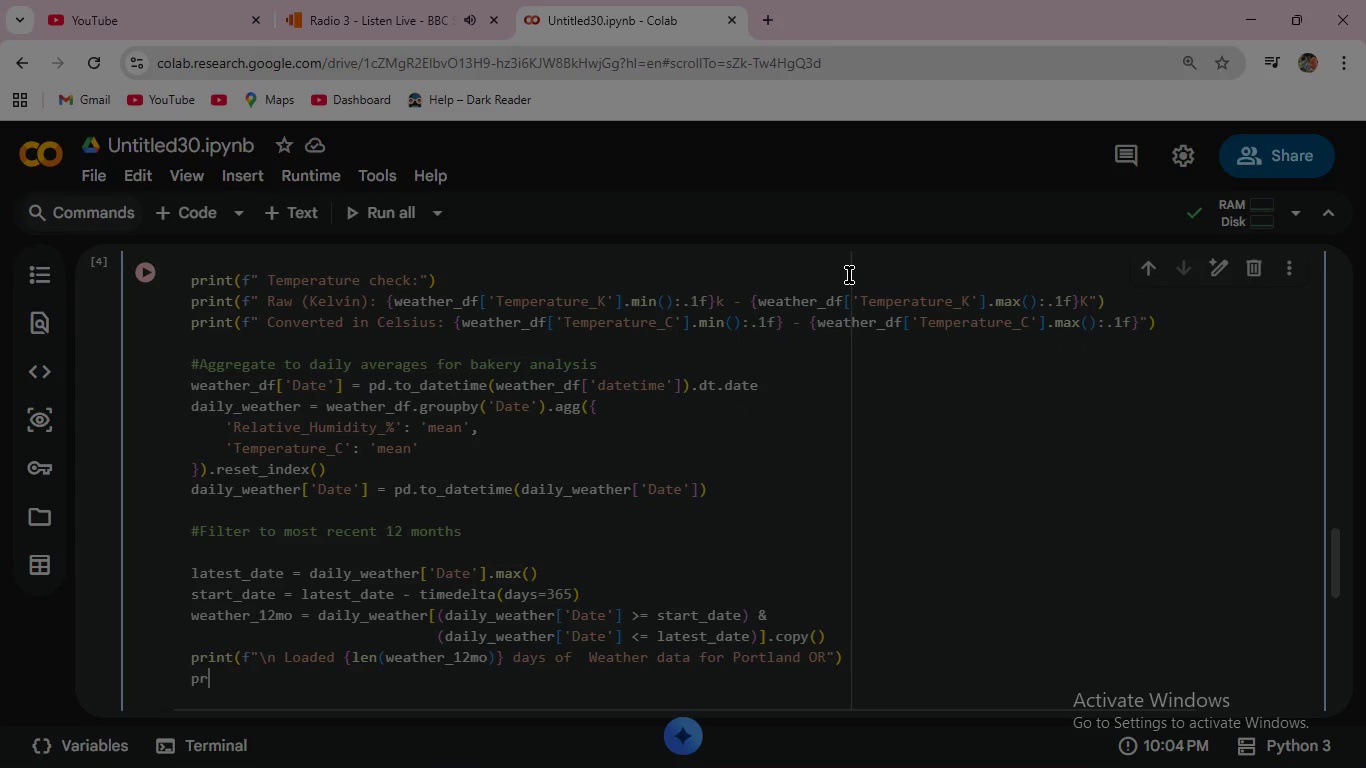 
type(print(f)
 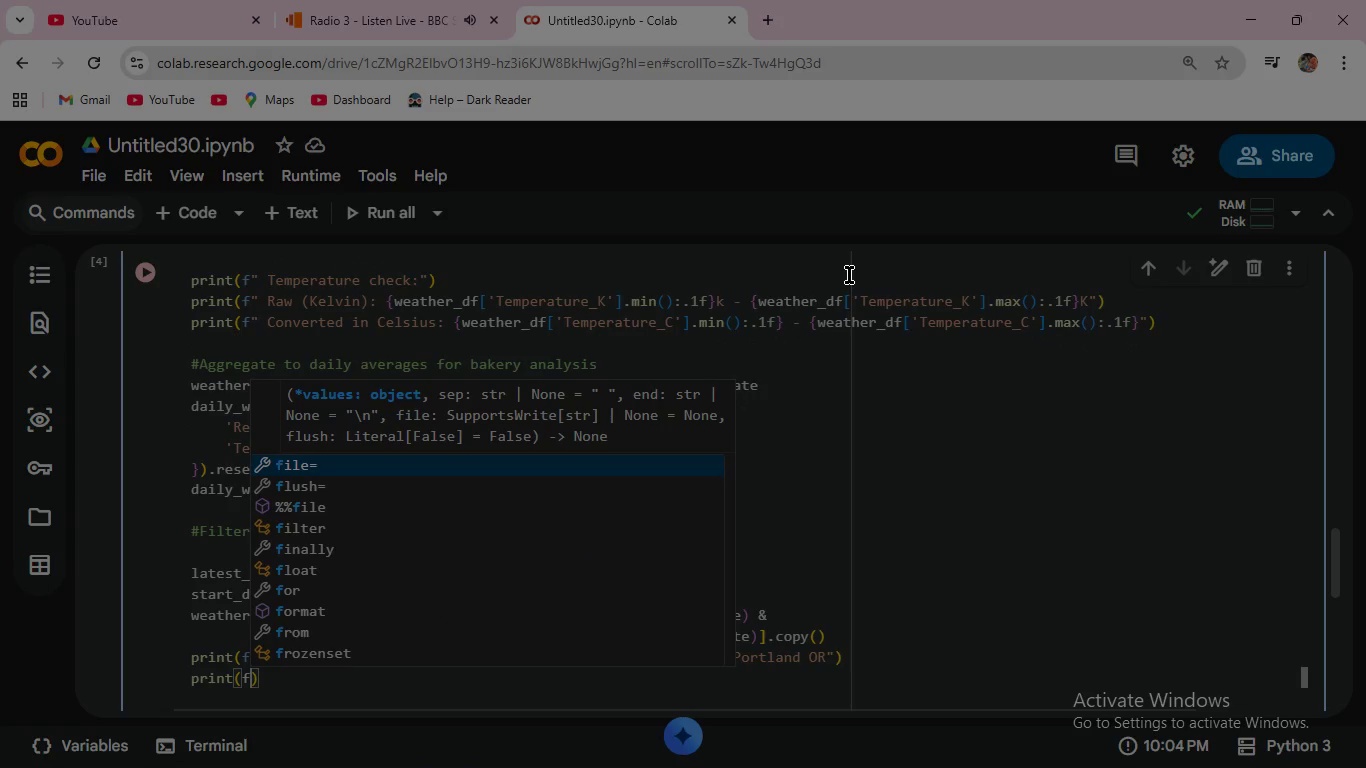 
wait(6.26)
 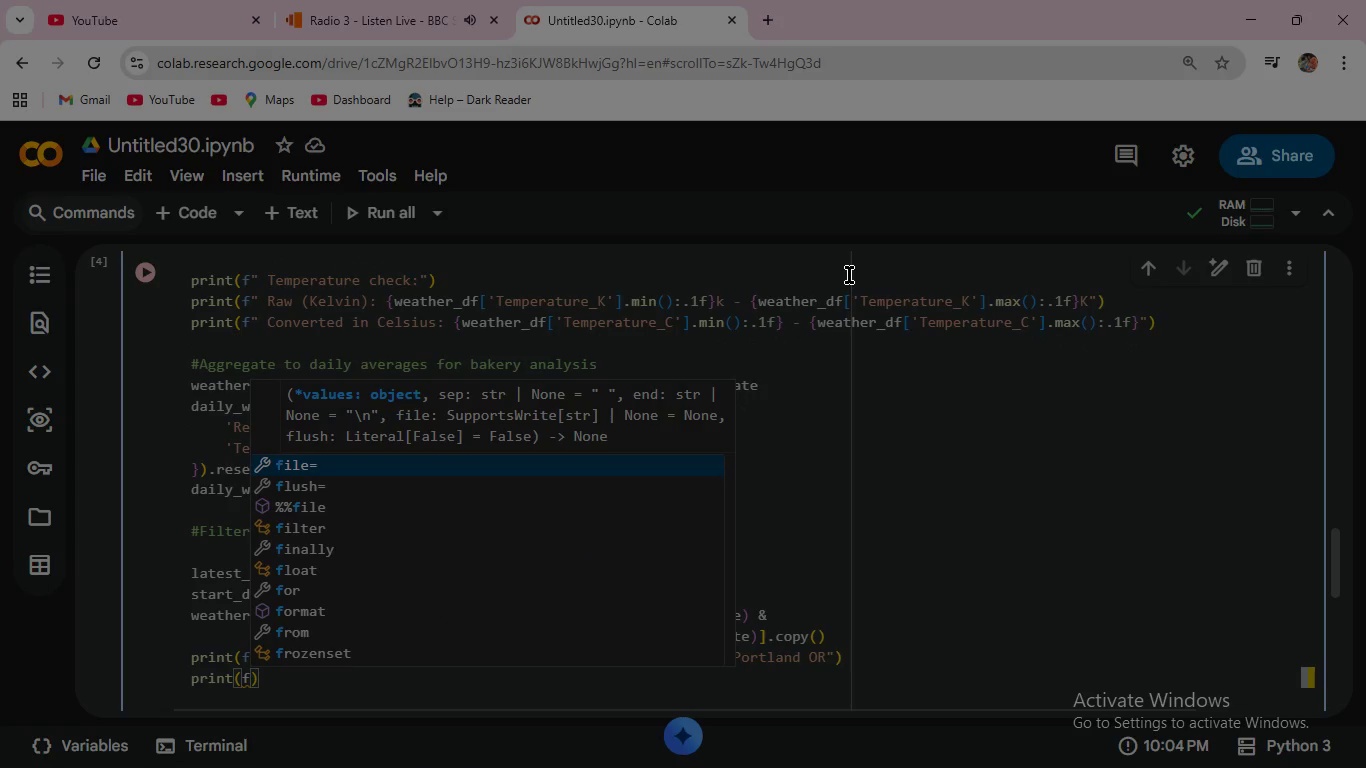 
type(" Humidity Range )
 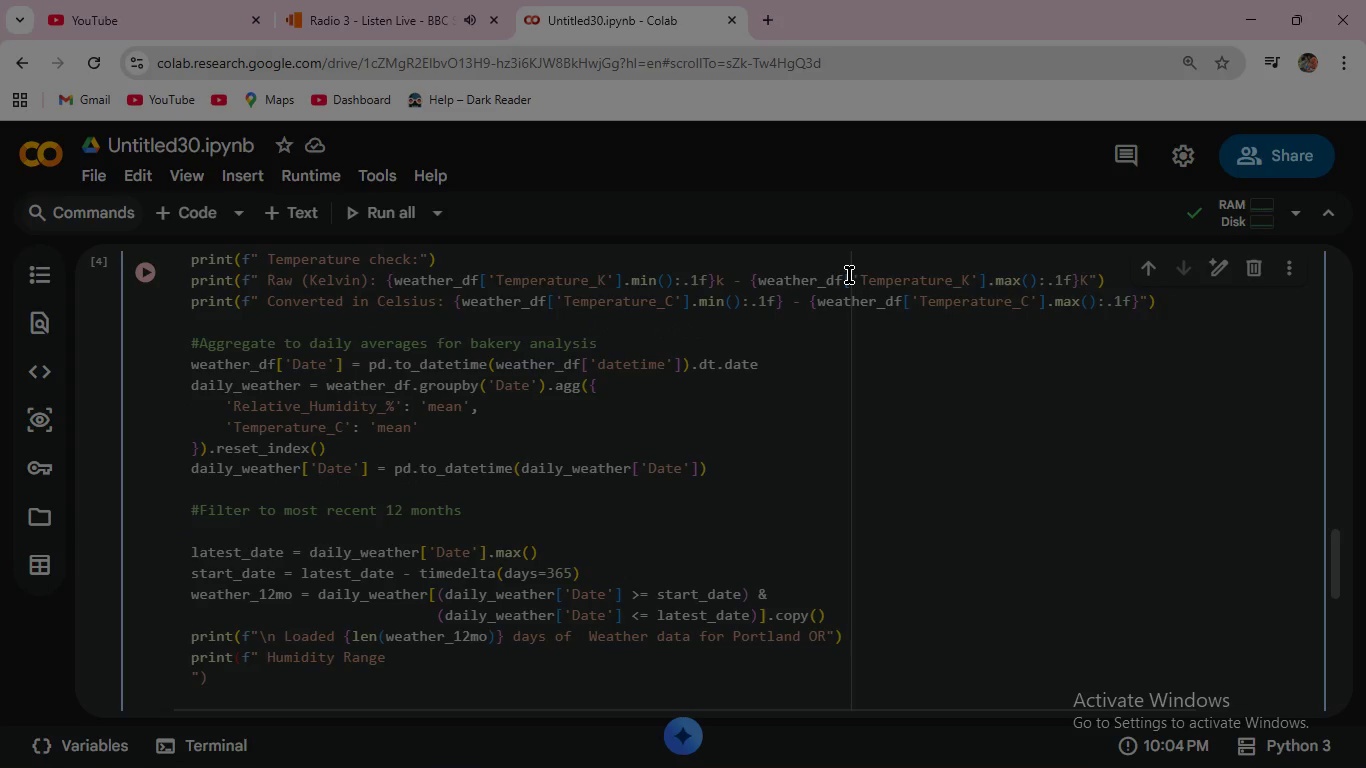 
key(Enter)
 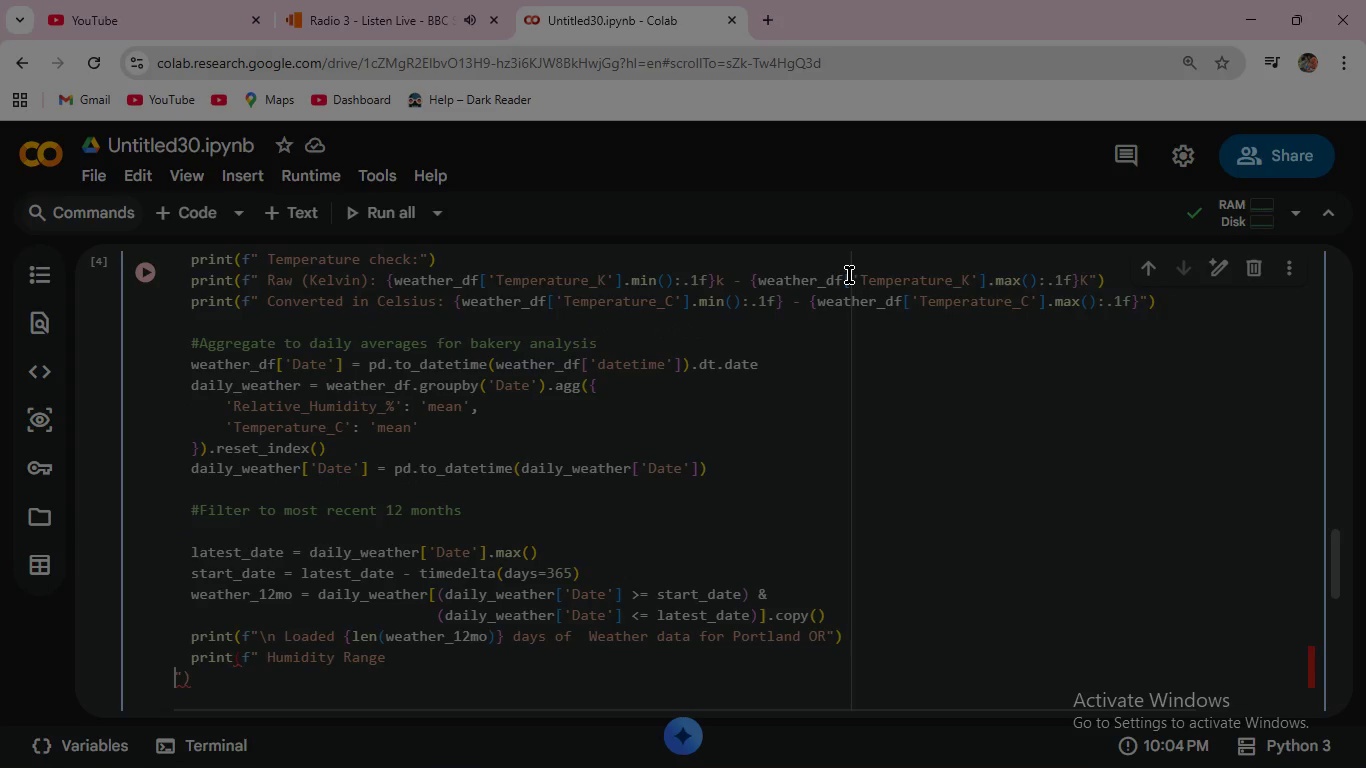 
key(Backspace)
key(Backspace)
key(Backspace)
type(: { weather_12mo)
 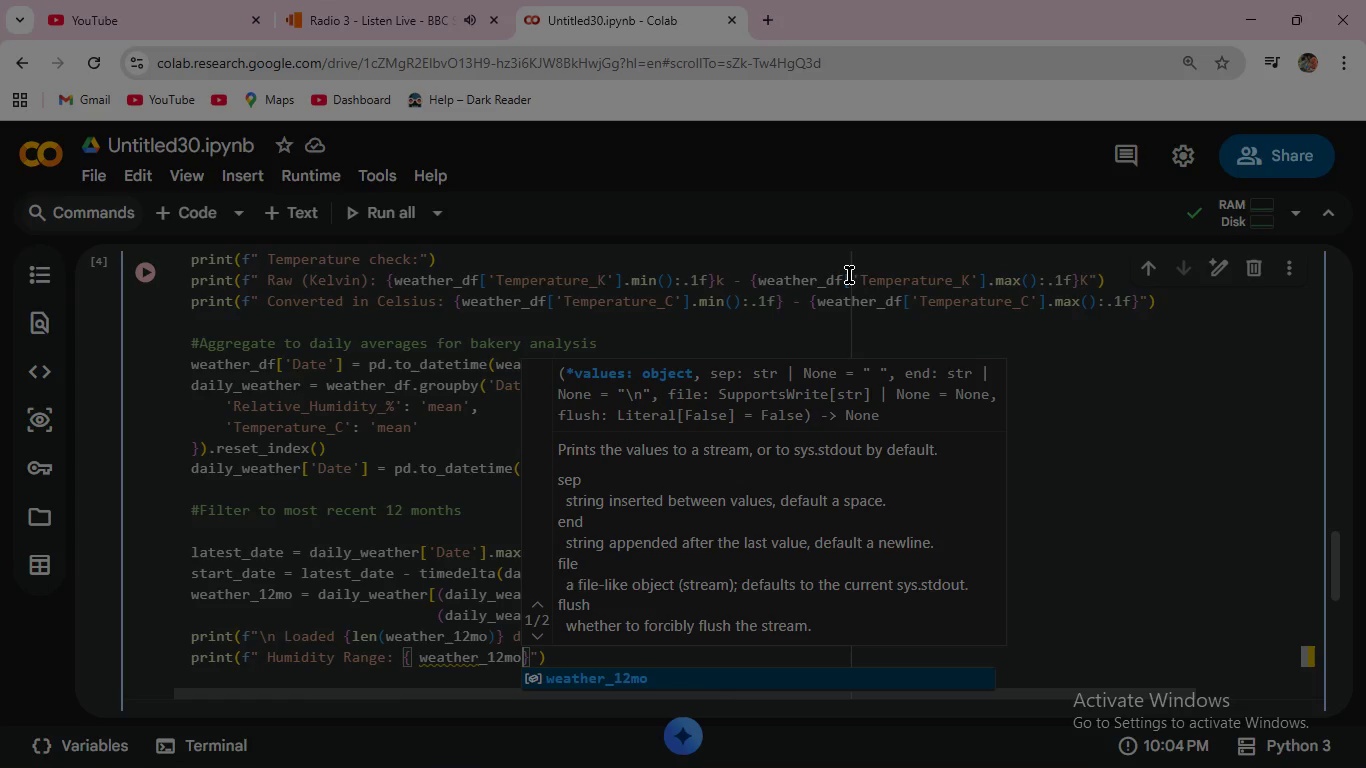 
key(Enter)
 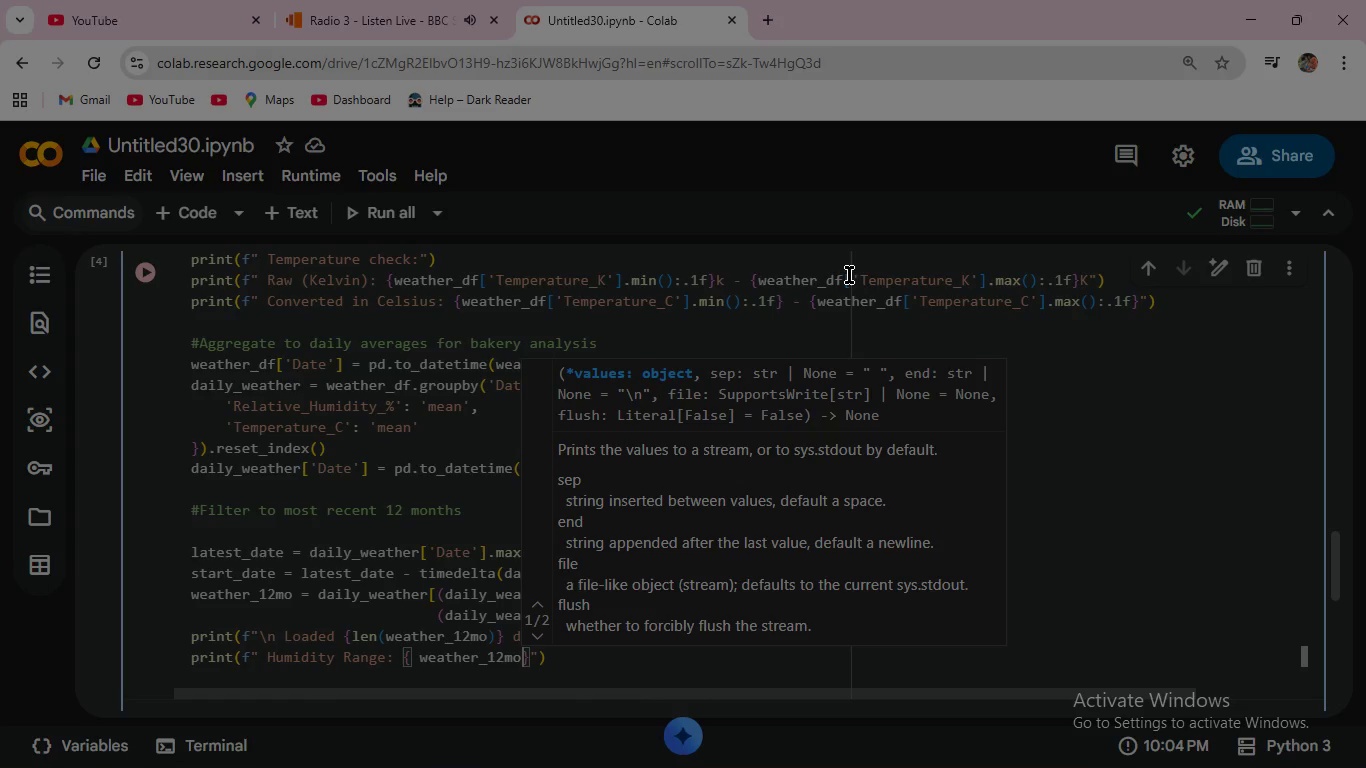 
type(['Re)
 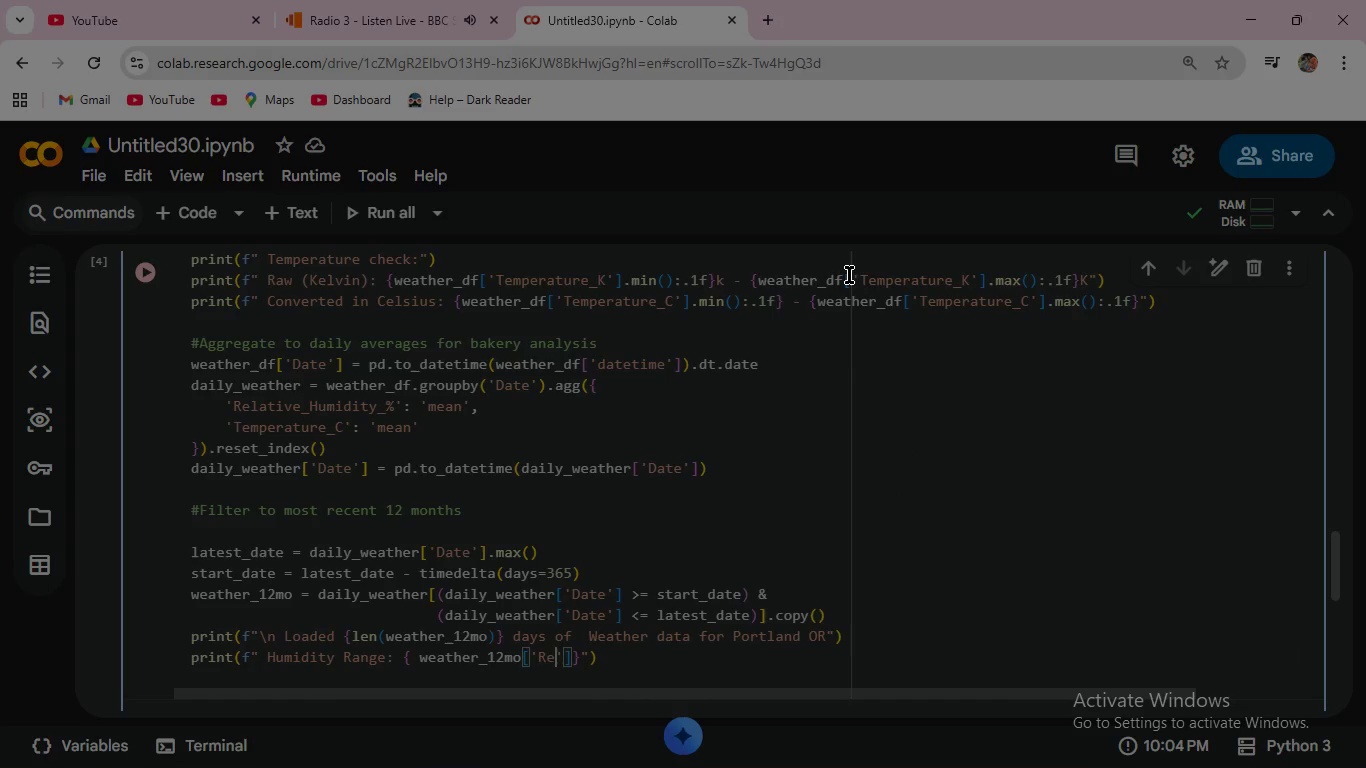 
wait(5.06)
 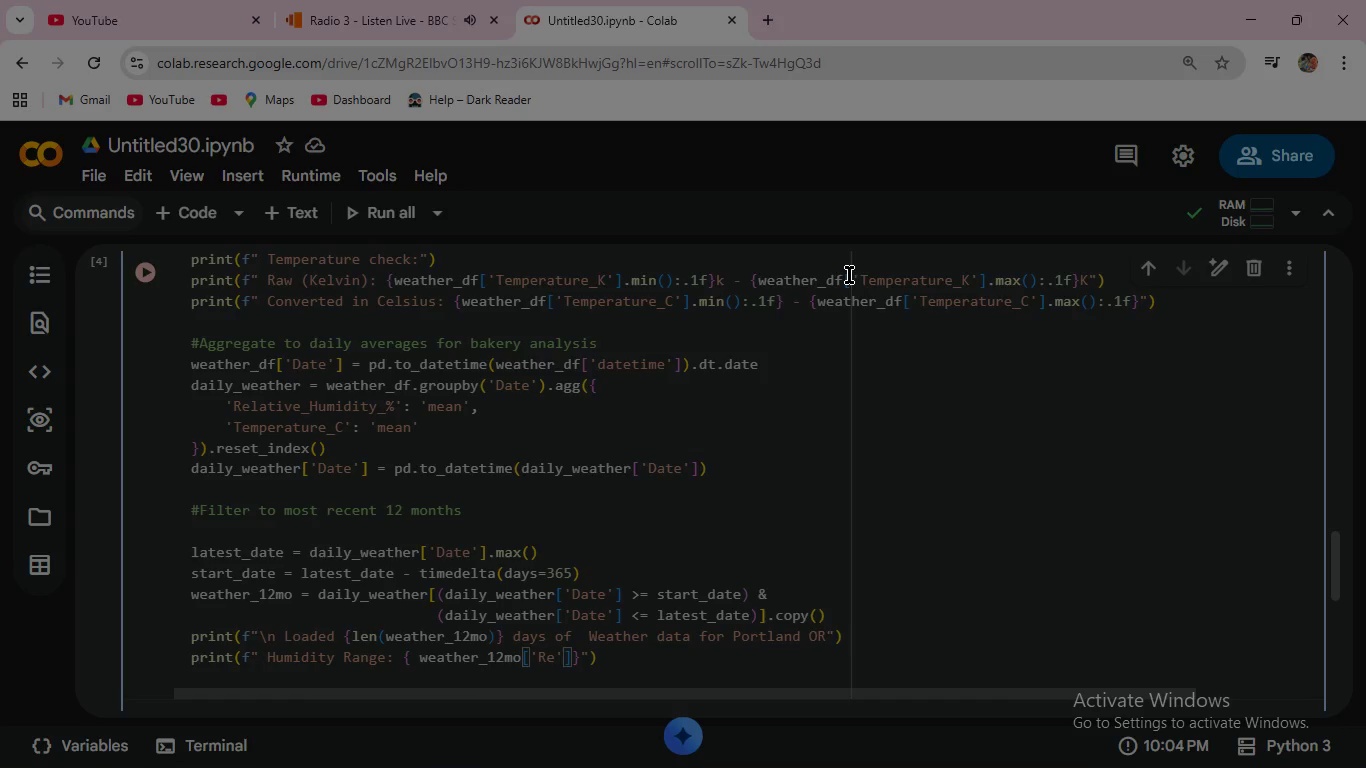 
type(ltive_Humidity_%)
 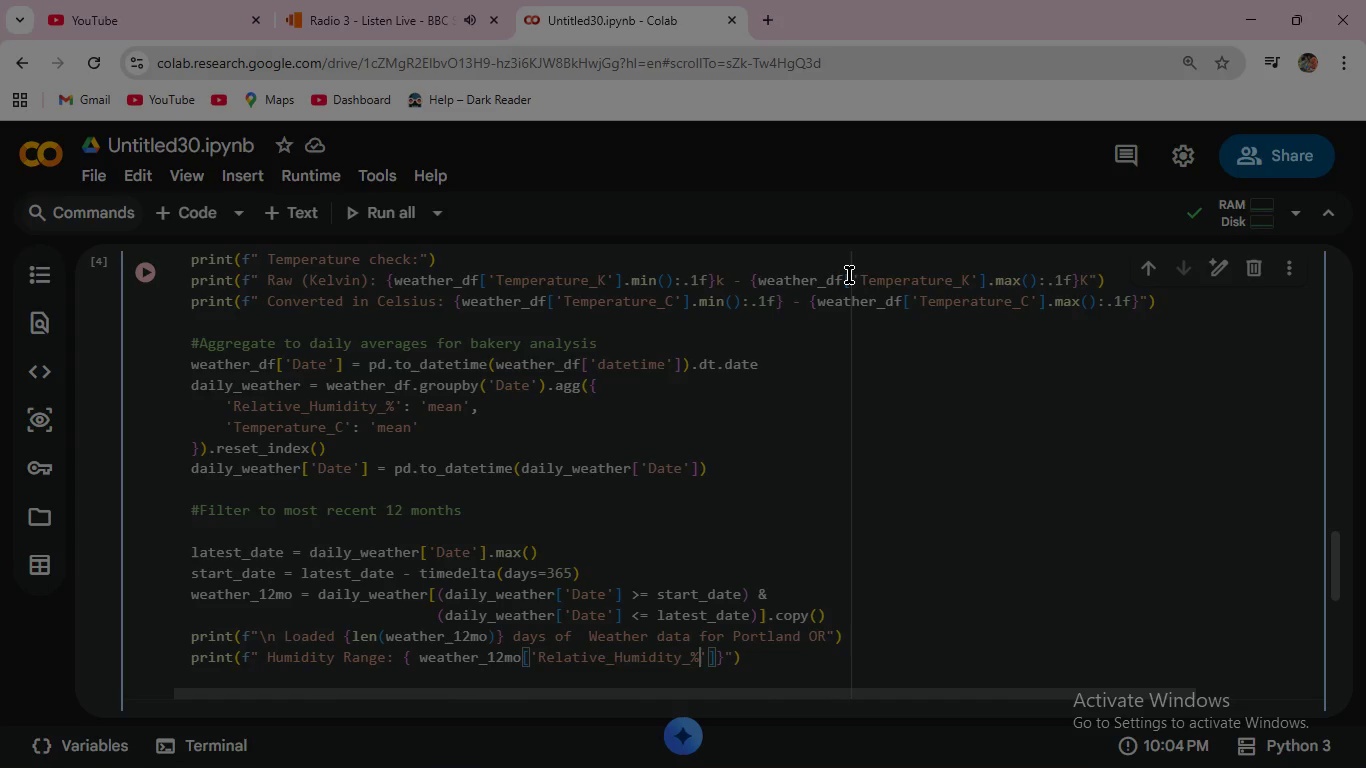 
hold_key(key=A, duration=0.31)
 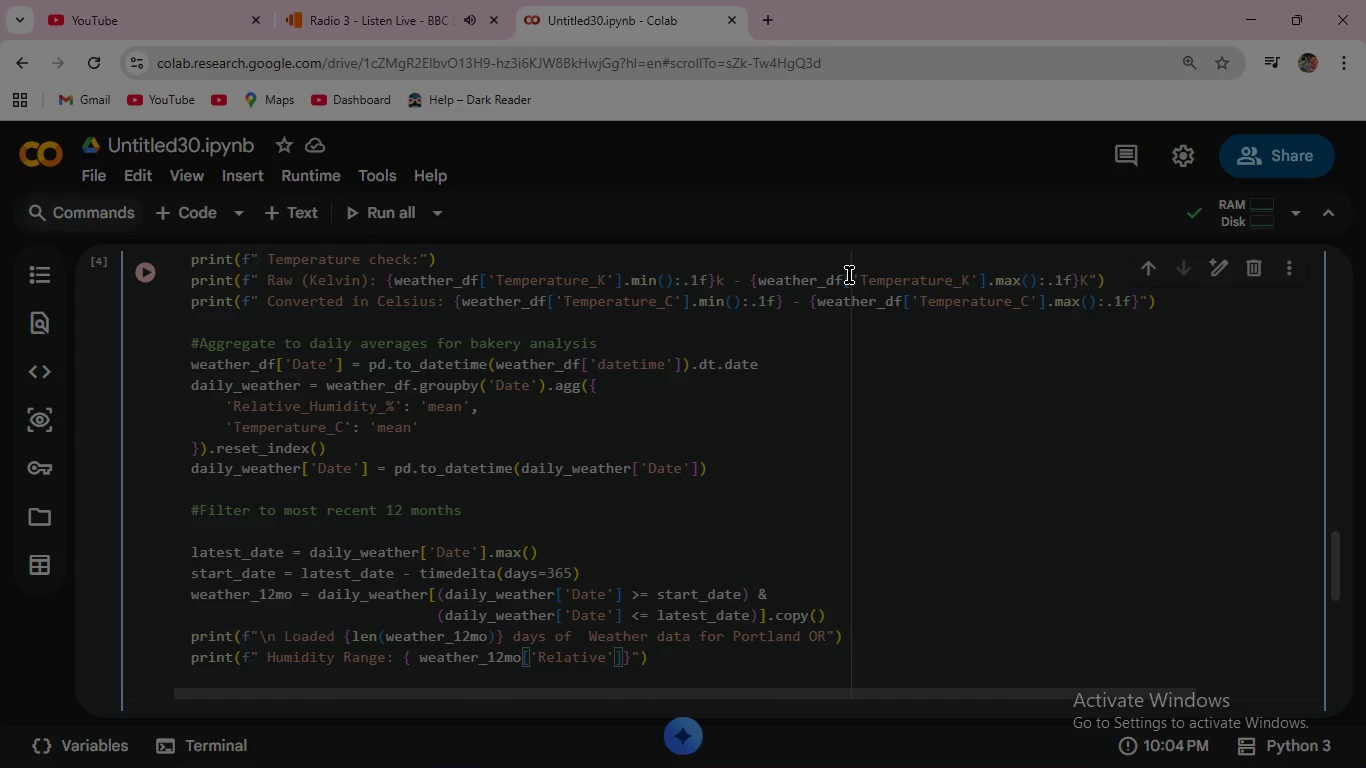 
key(ArrowRight)
 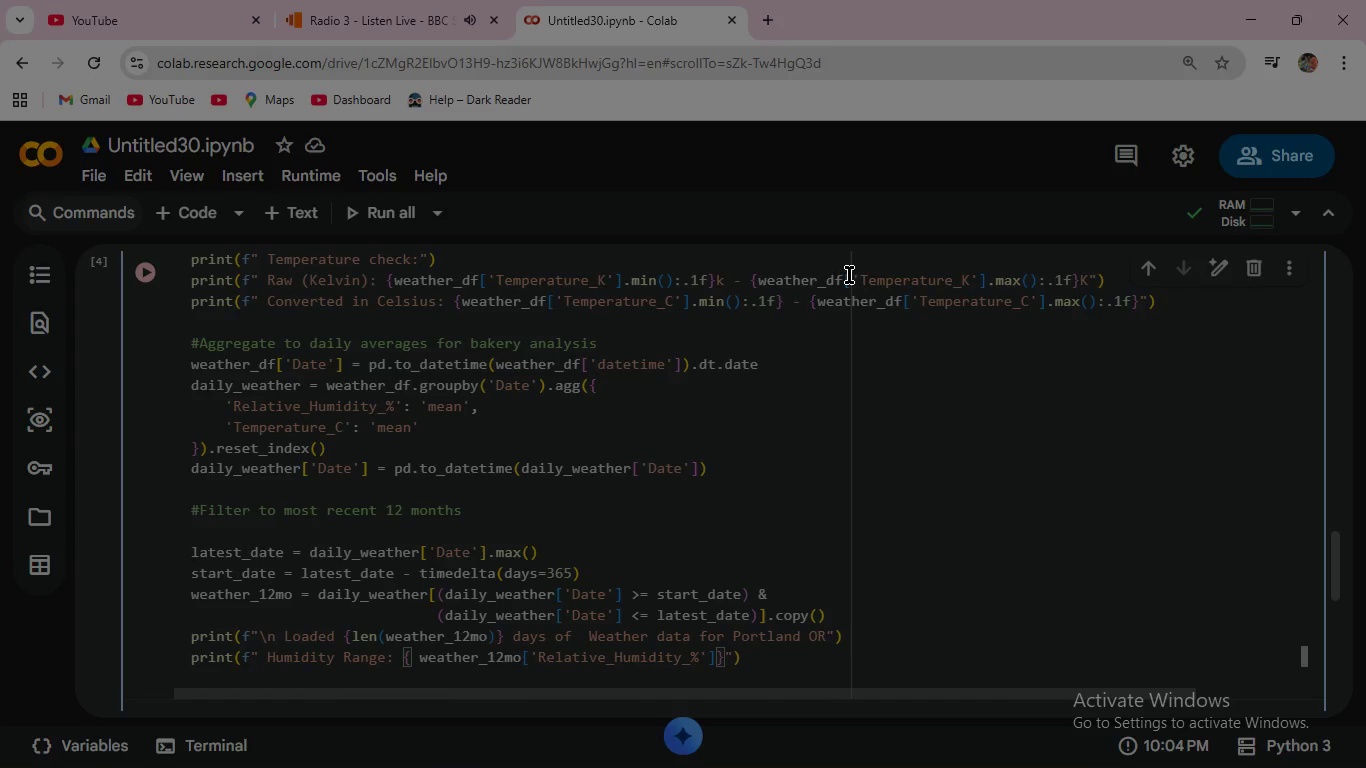 
key(ArrowRight)
 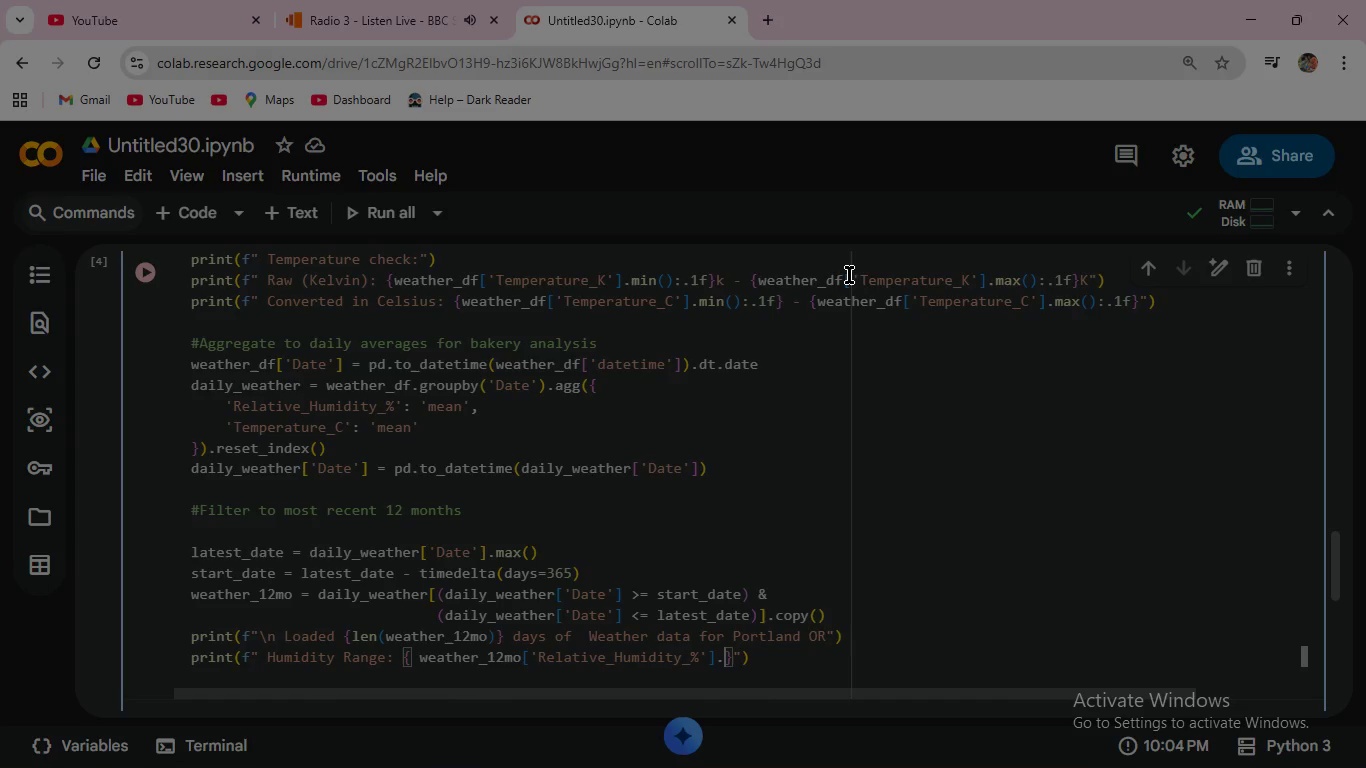 
type(.min()
 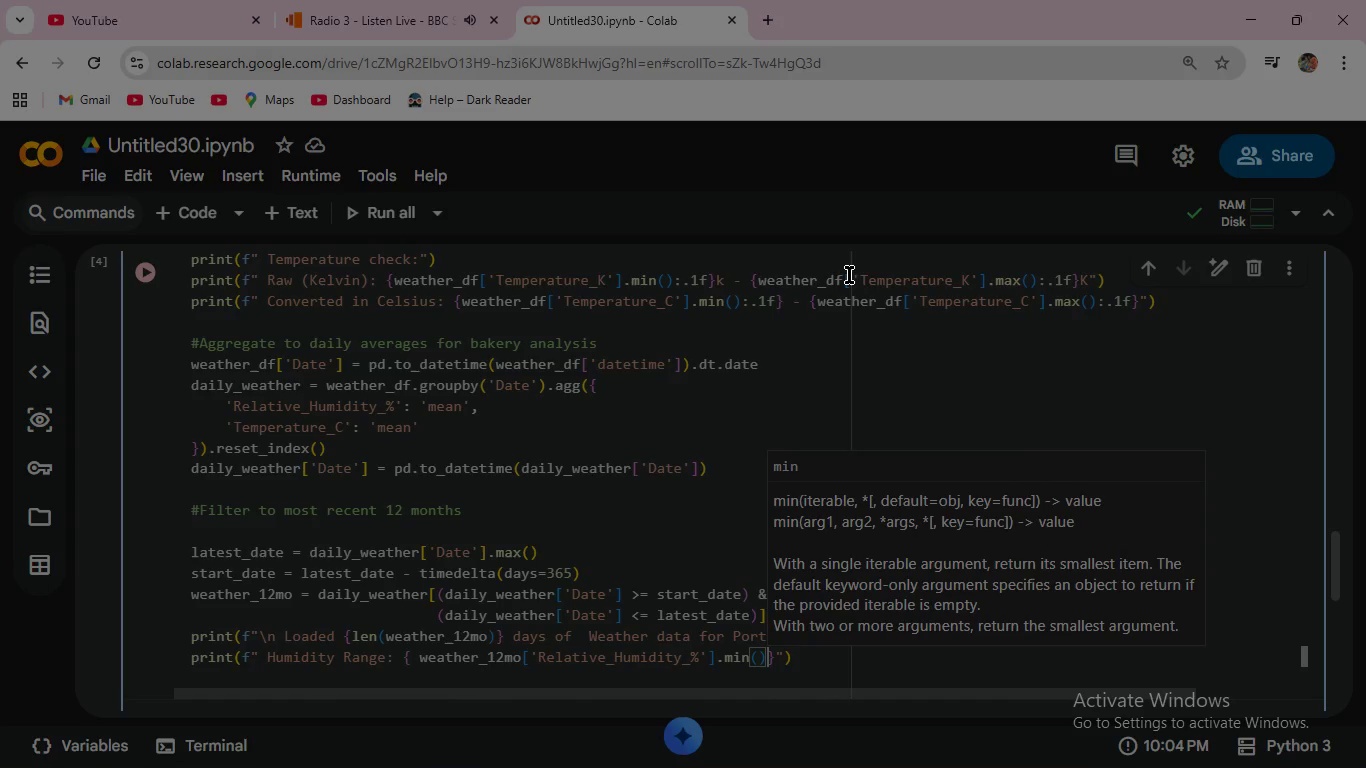 
key(ArrowRight)
 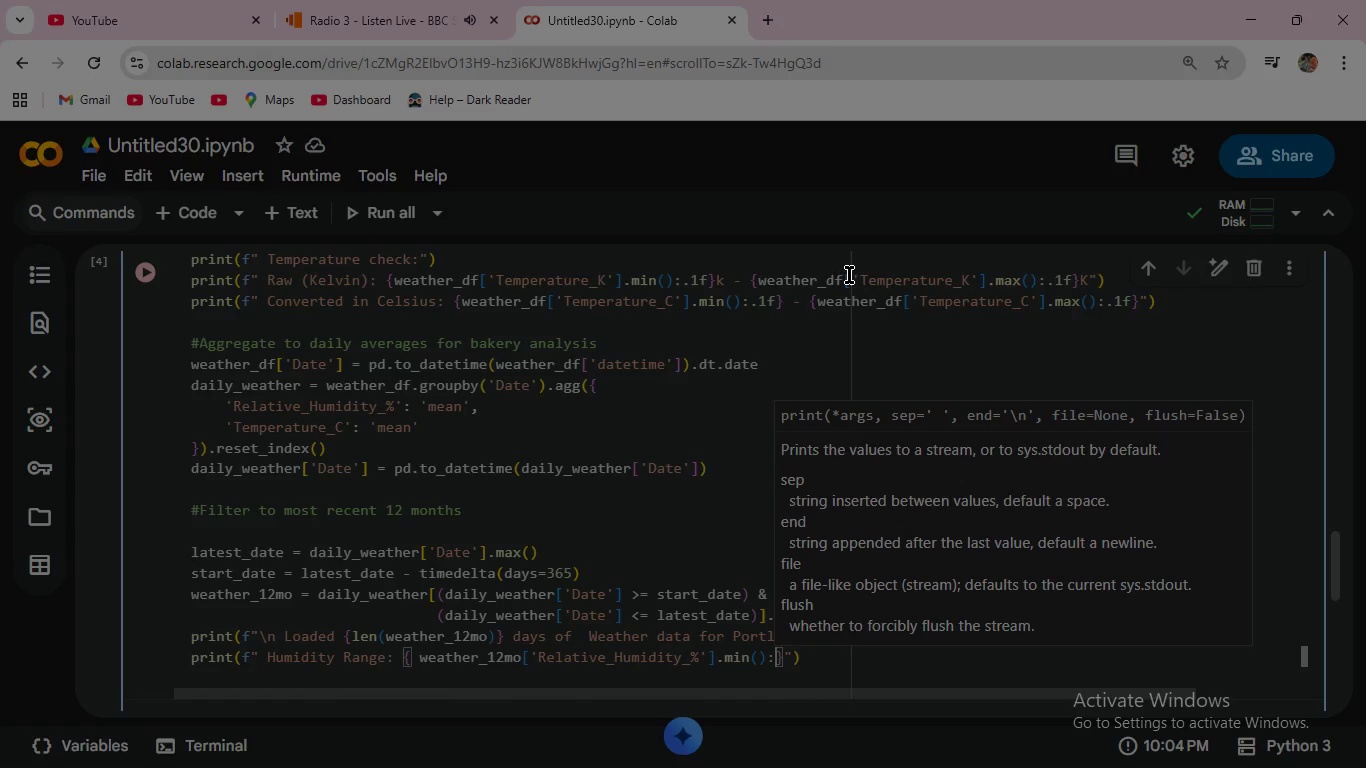 
type(:.1f)
 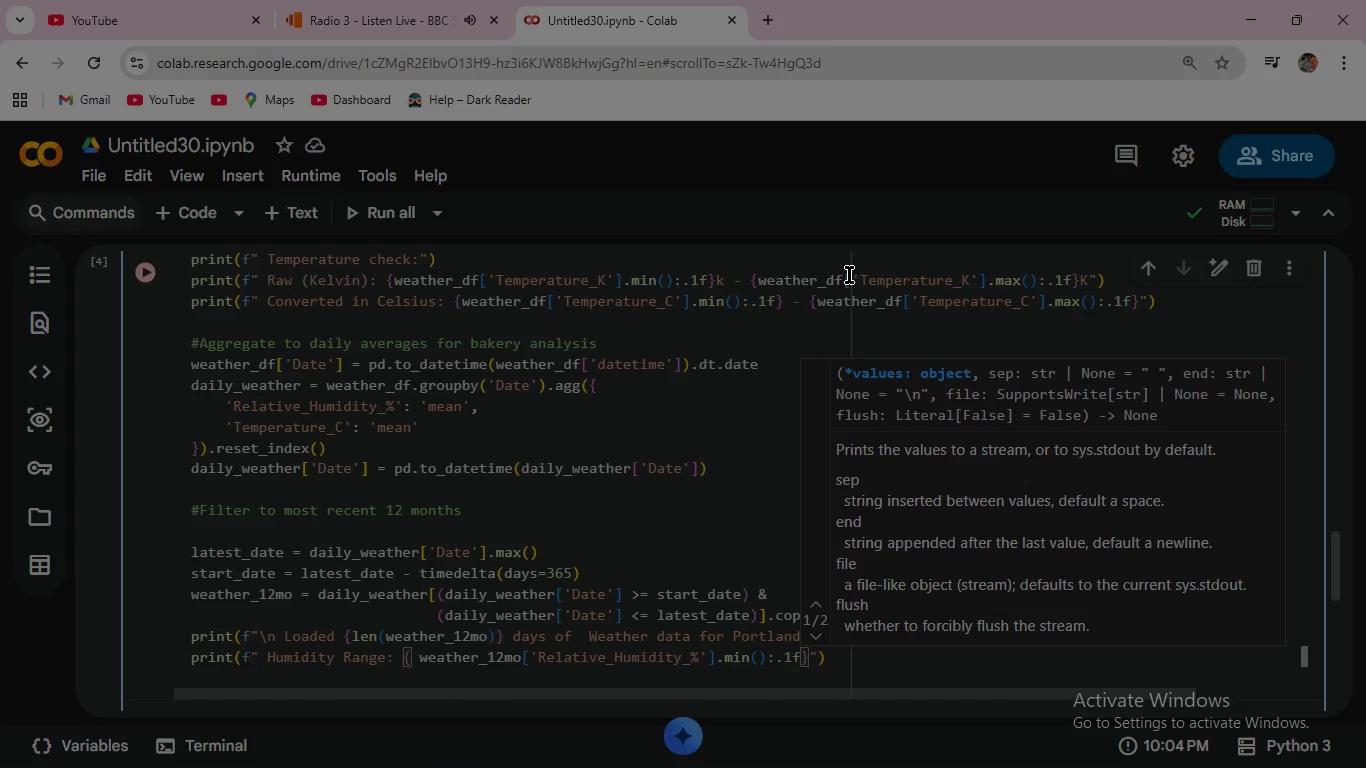 
wait(6.59)
 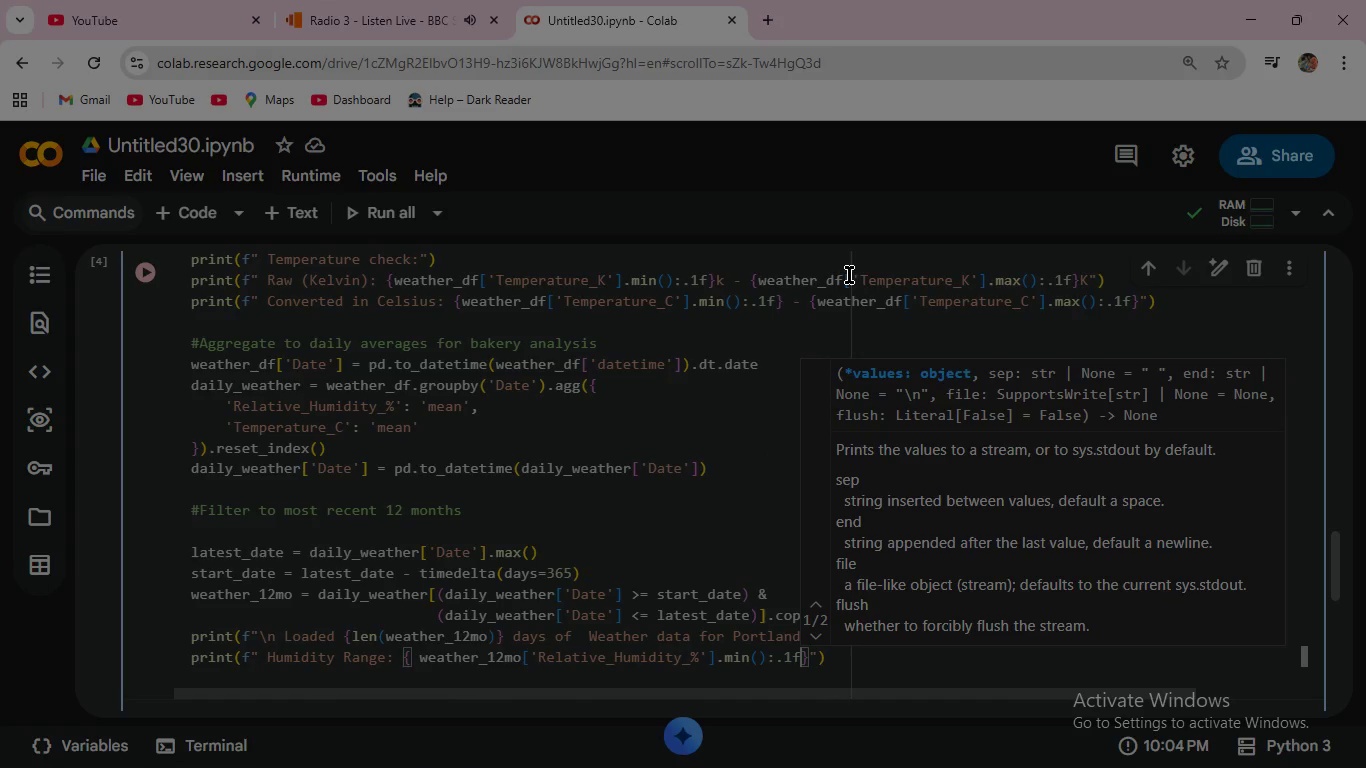 
key(ArrowRight)
 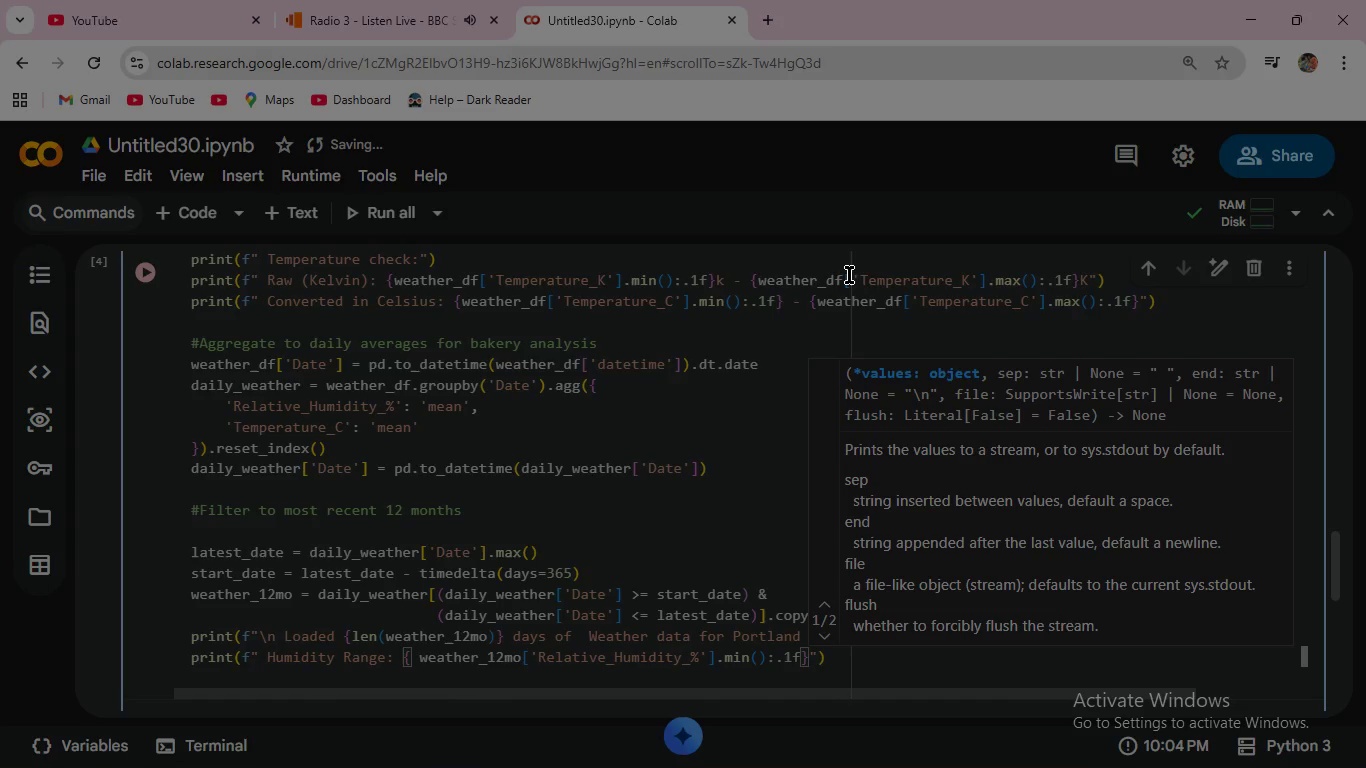 
key(Shift+5)
 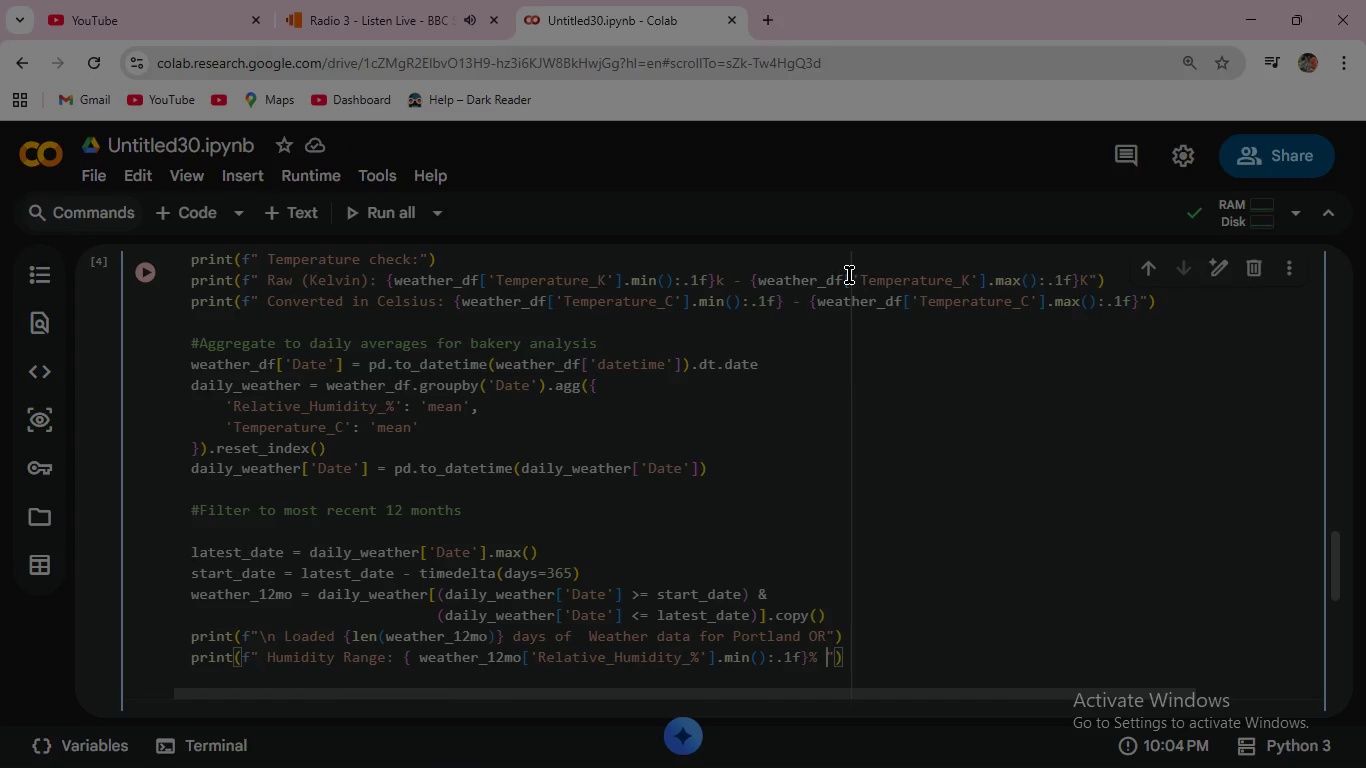 
key(Space)
 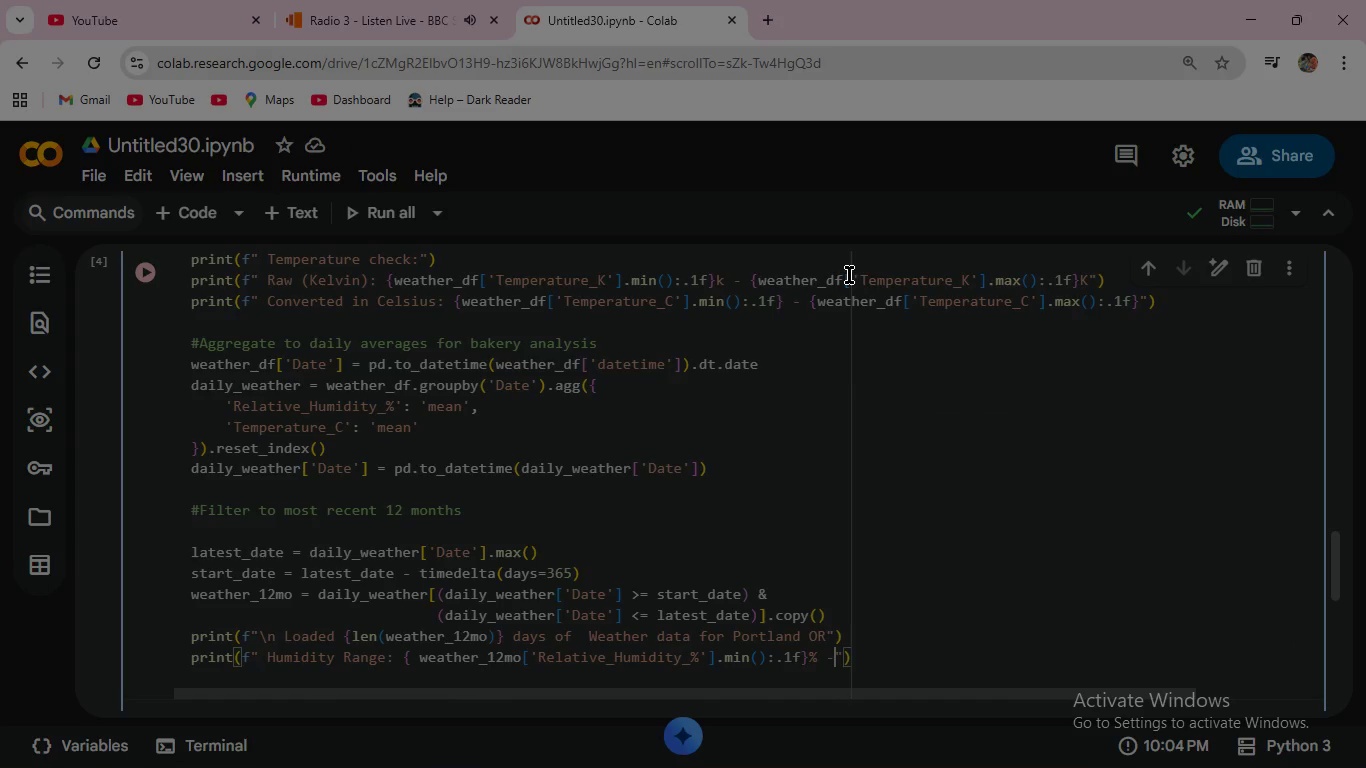 
key(Minus)
 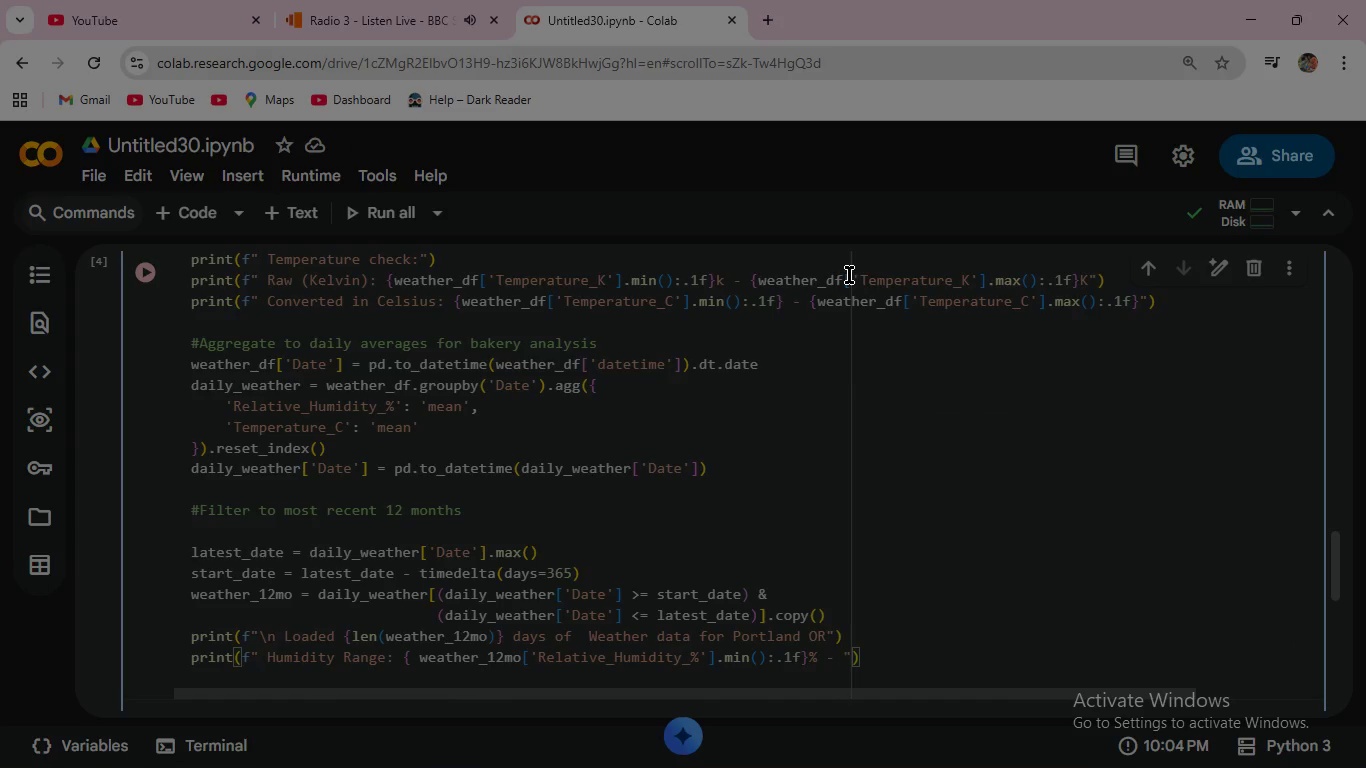 
key(Space)
 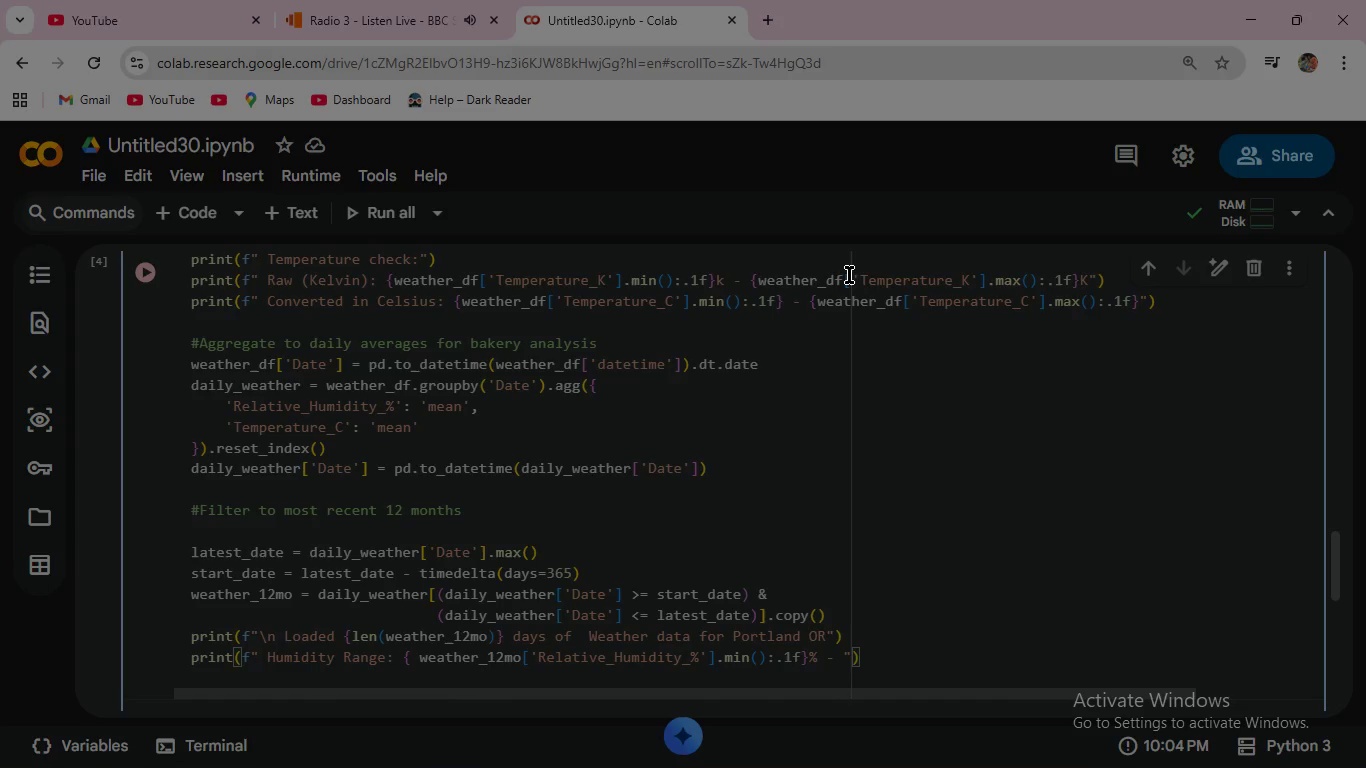 
type({weather)
 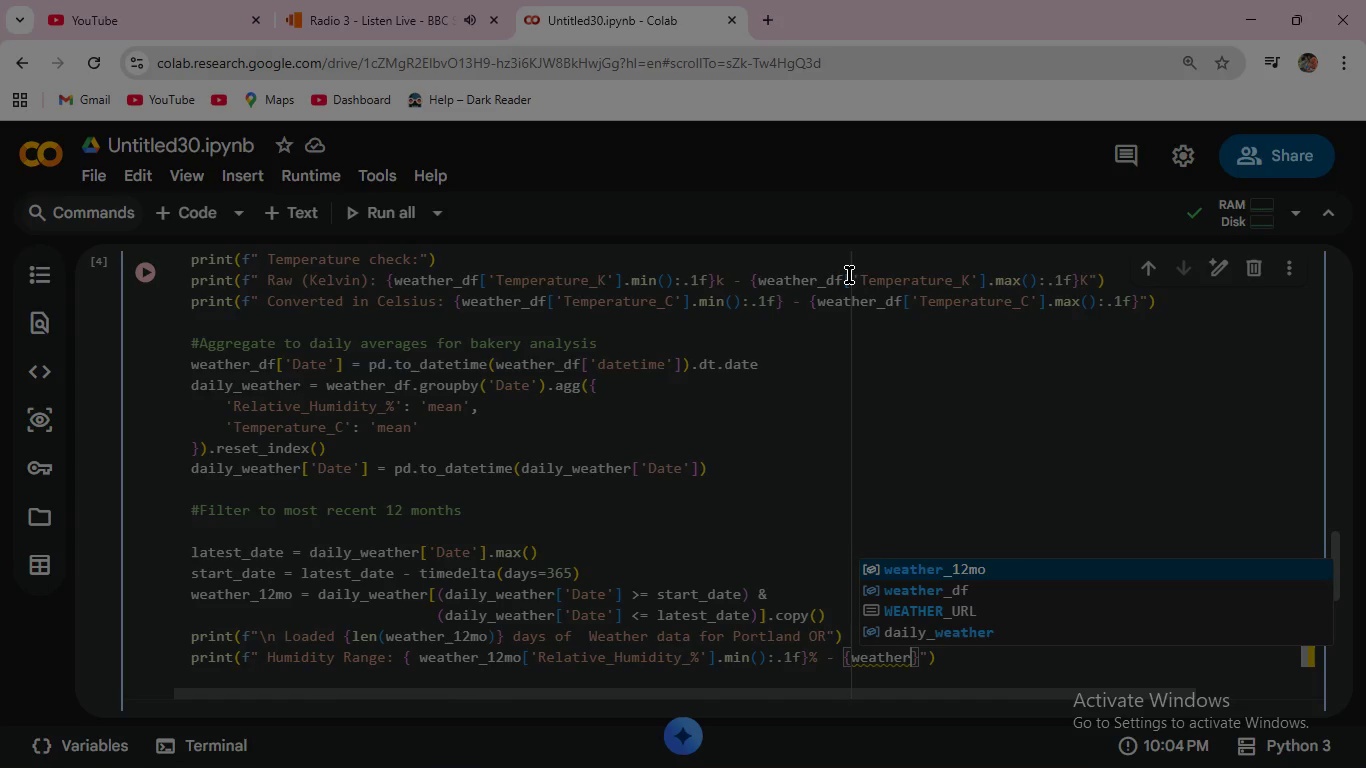 
key(Shift+Minus)
 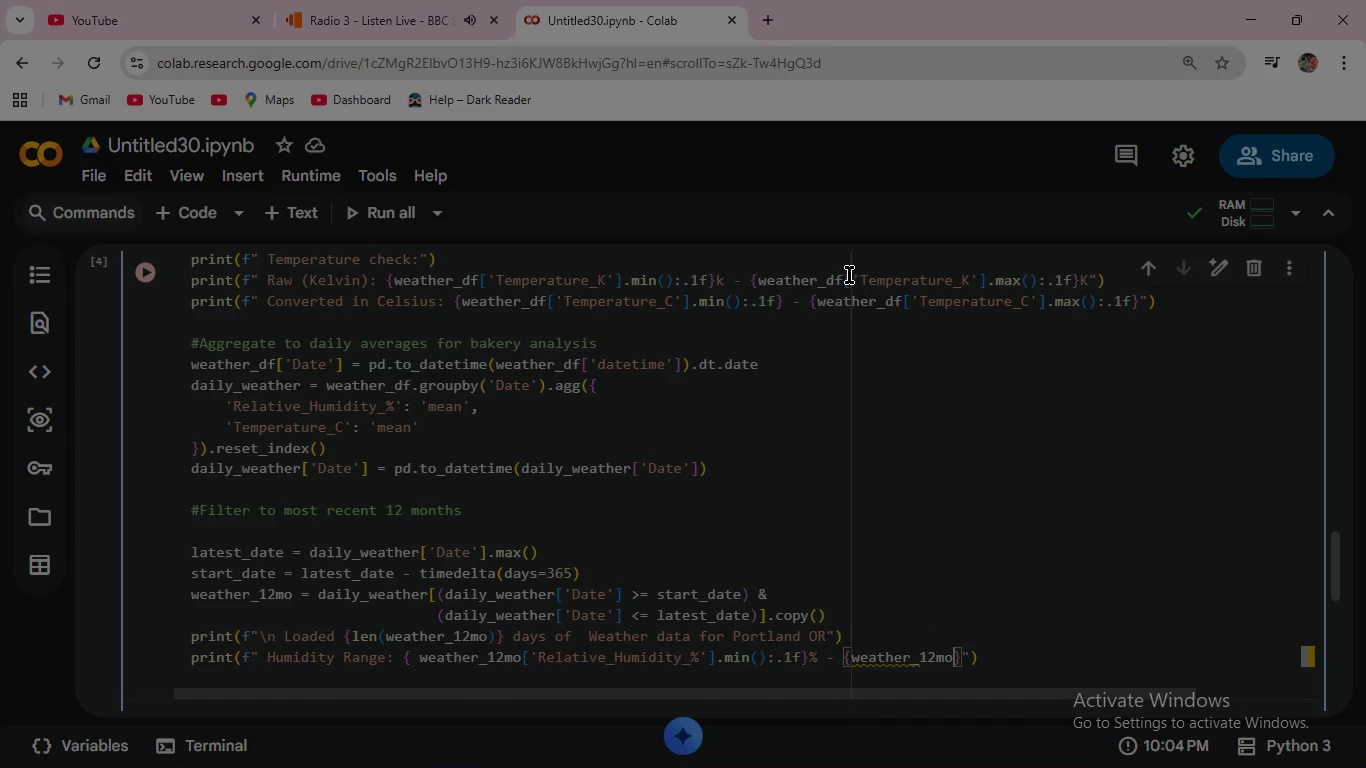 
key(Enter)
 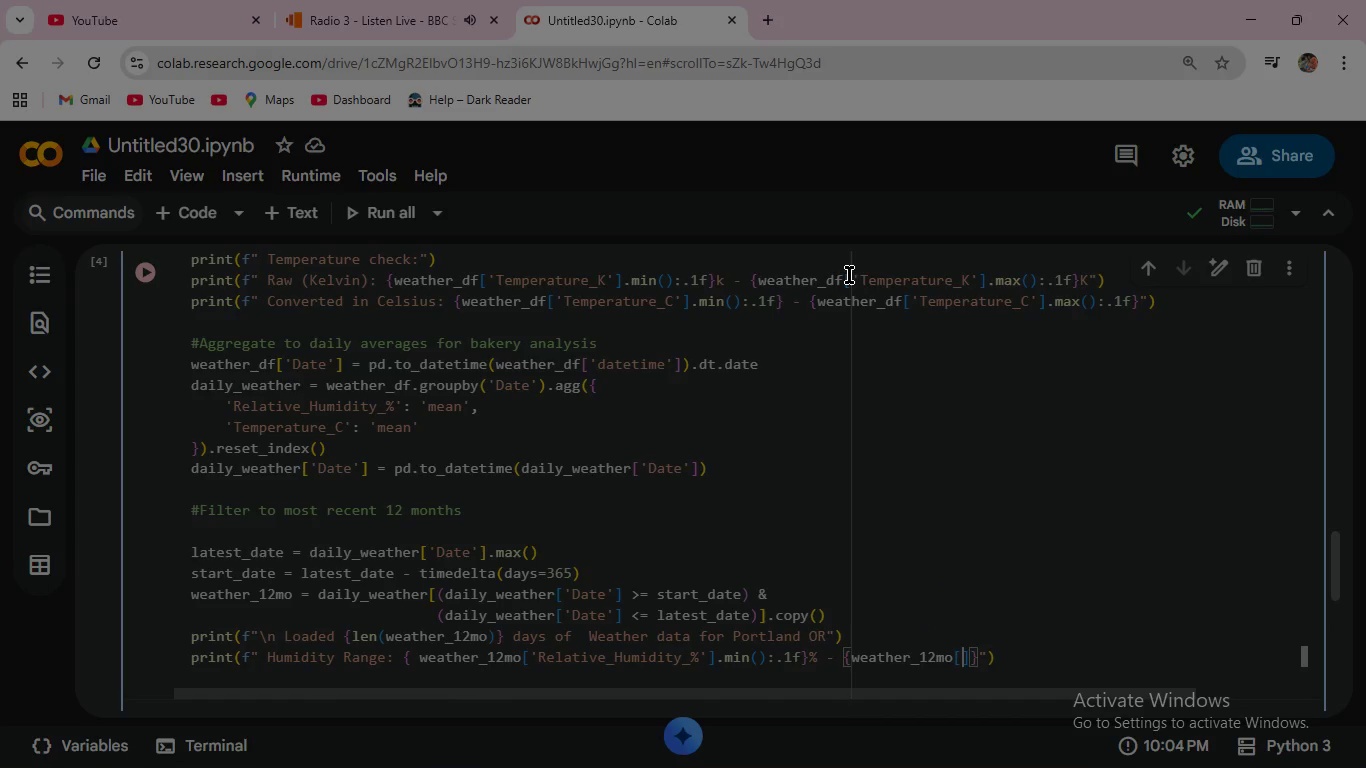 
type(['Relative_Hum)
 